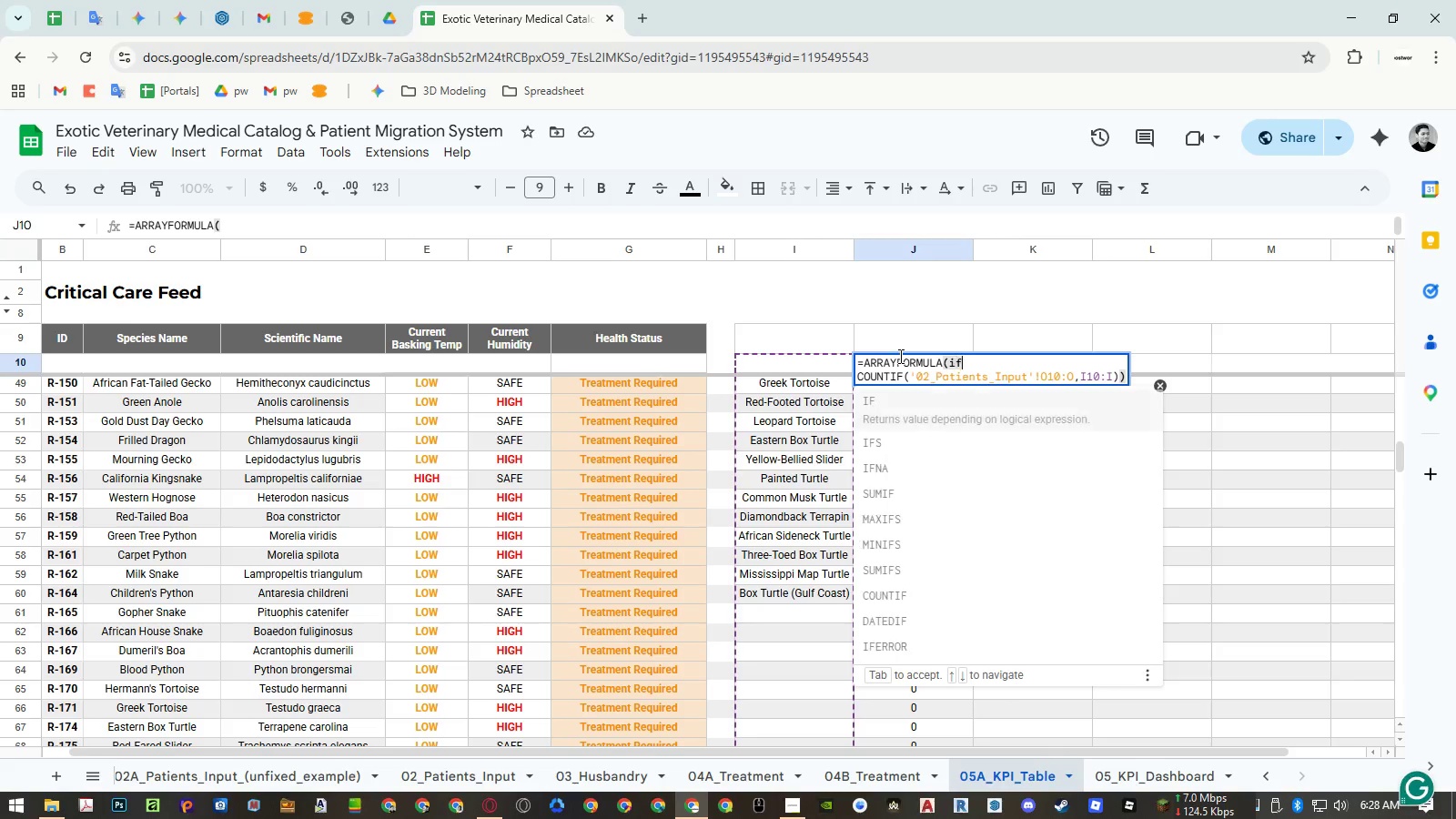 
key(Enter)
 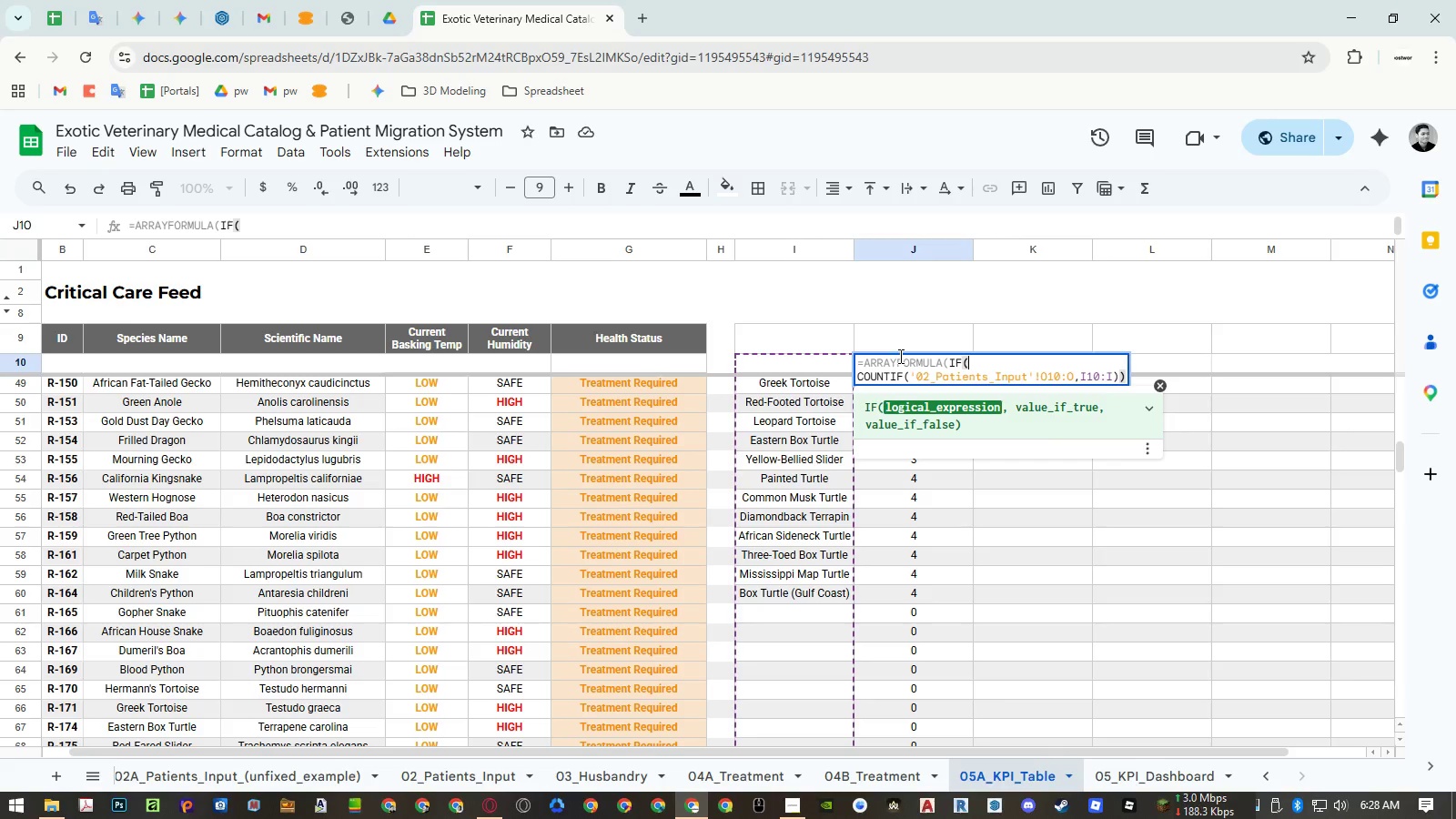 
key(ArrowLeft)
 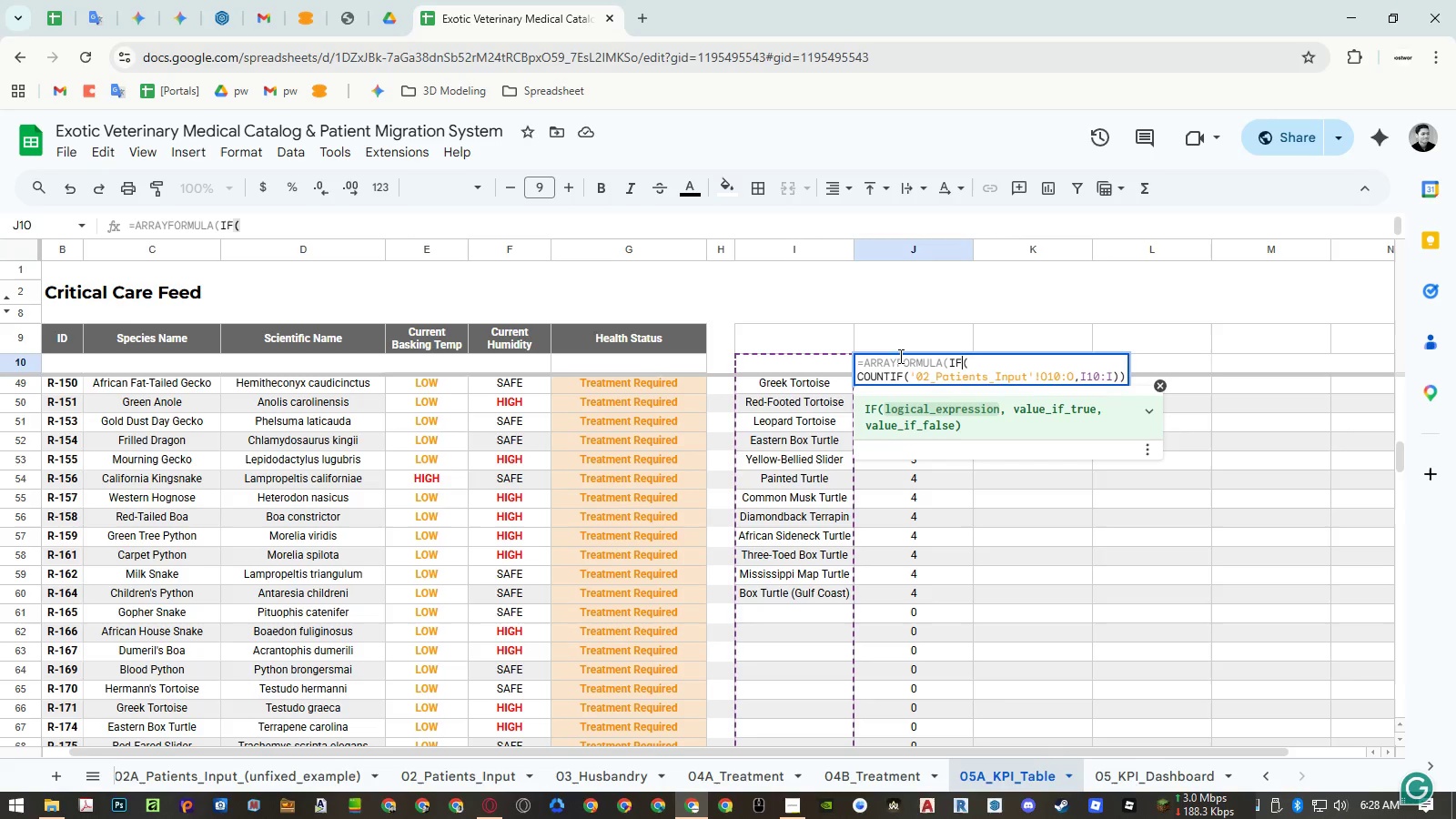 
key(ArrowLeft)
 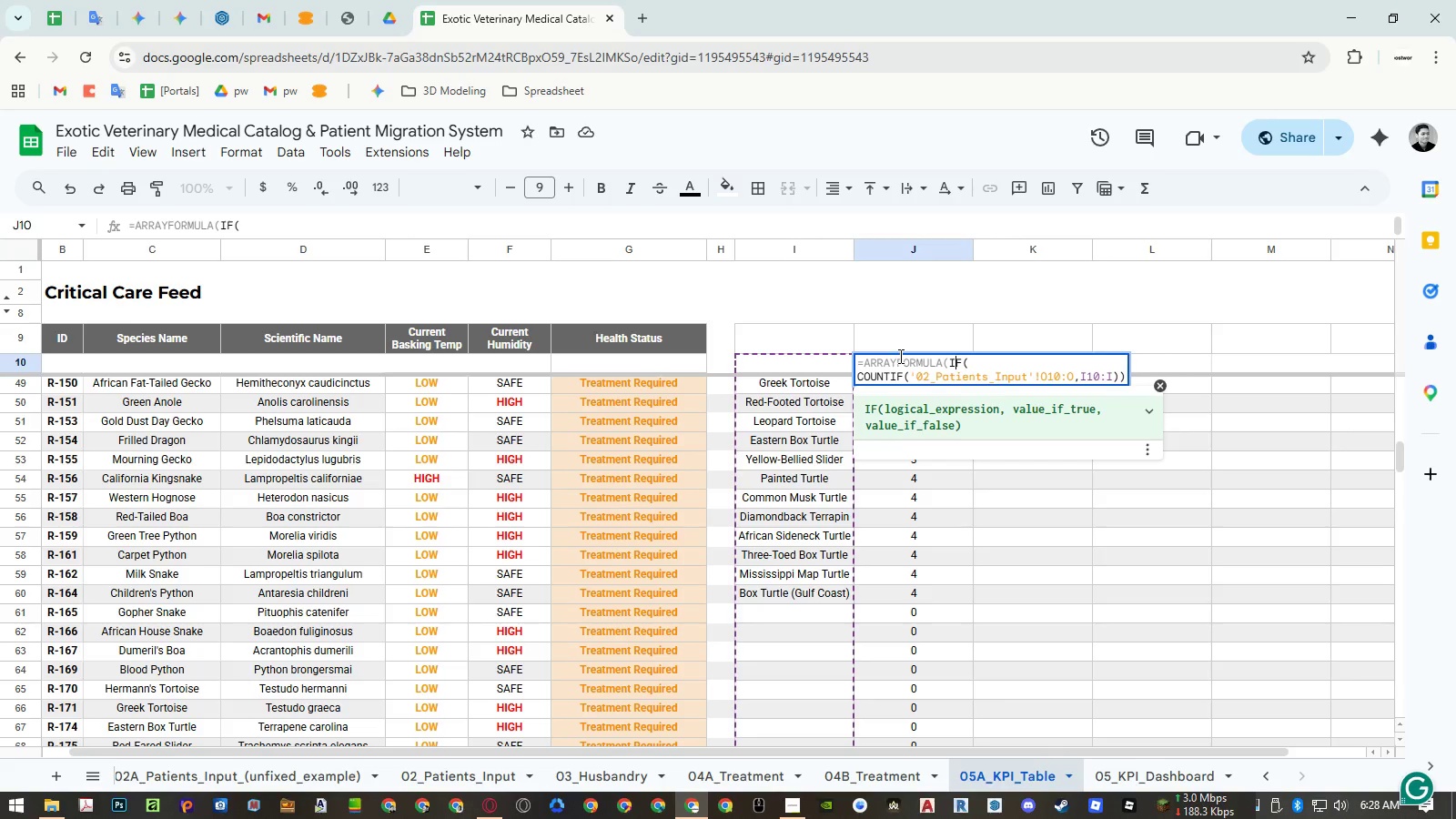 
key(ArrowRight)
 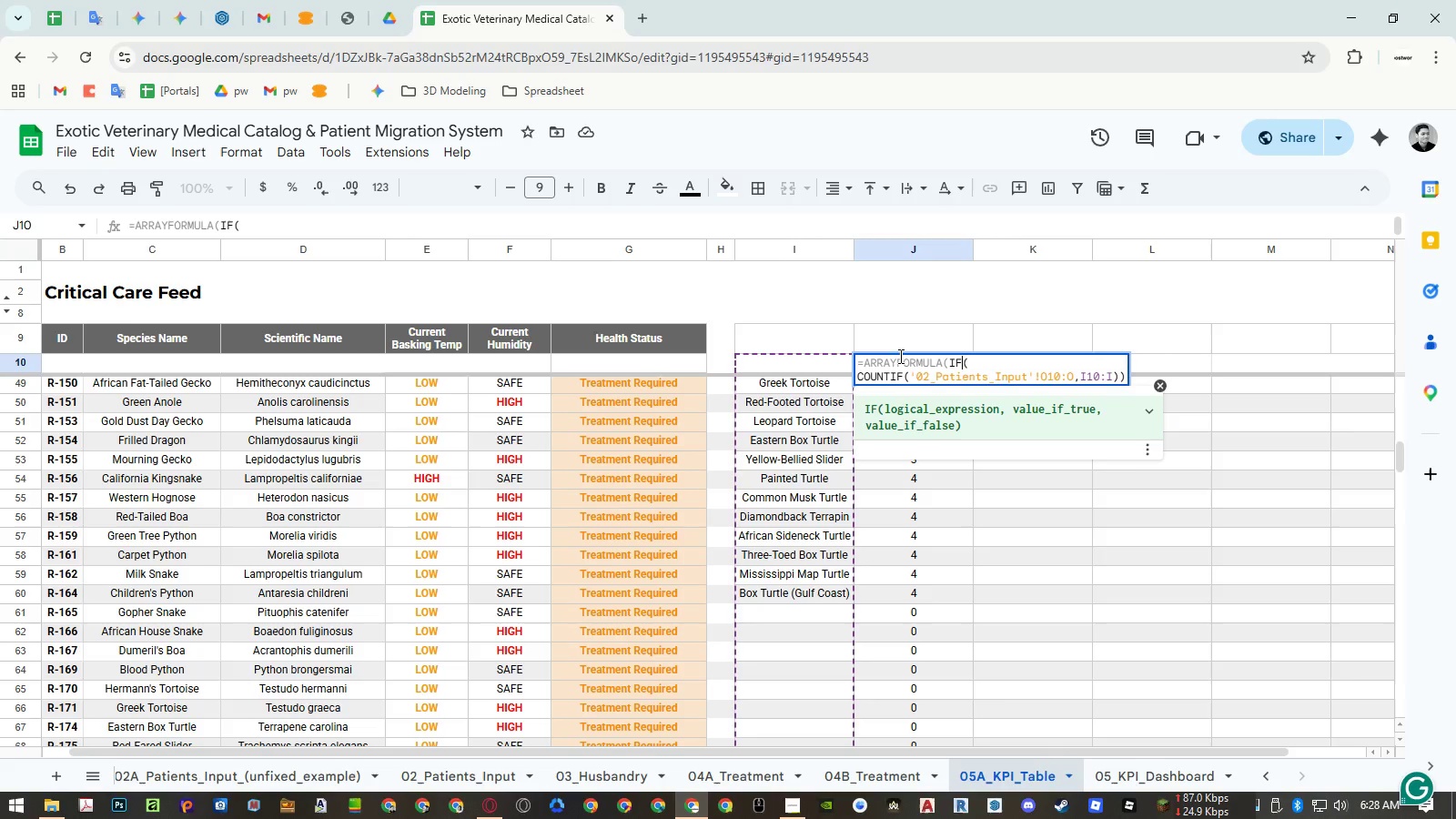 
key(ArrowRight)
 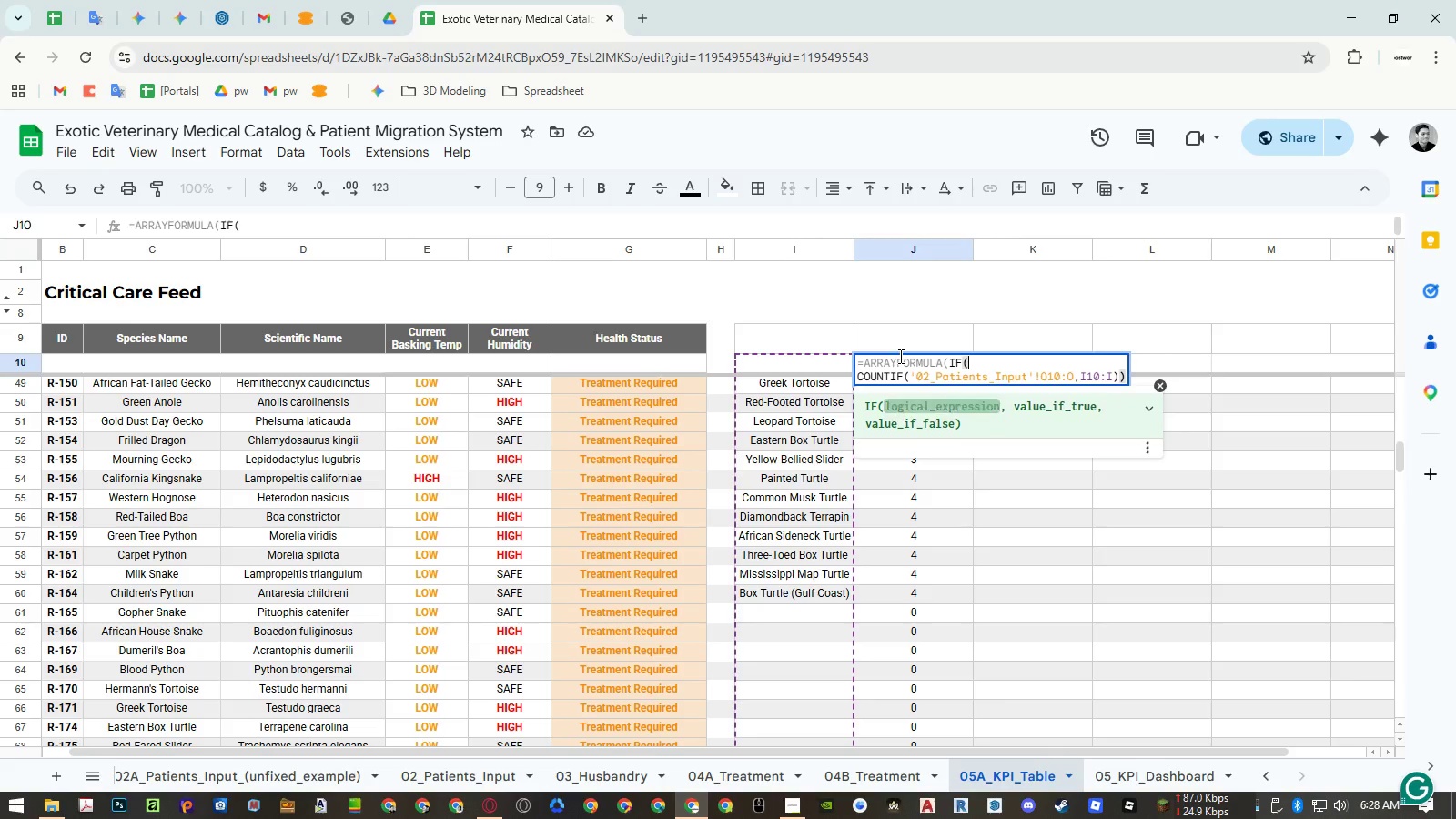 
key(ArrowRight)
 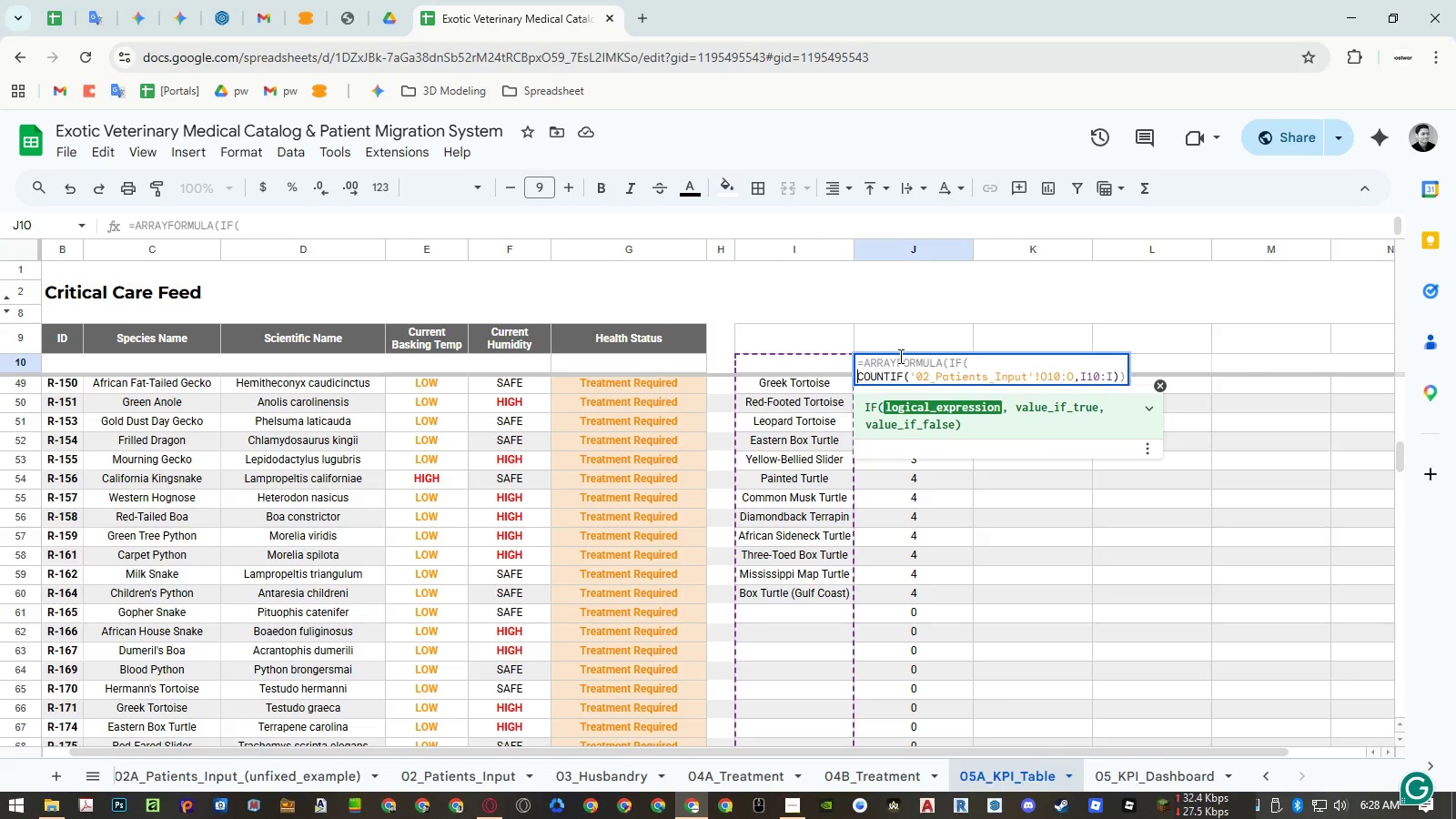 
key(ArrowLeft)
 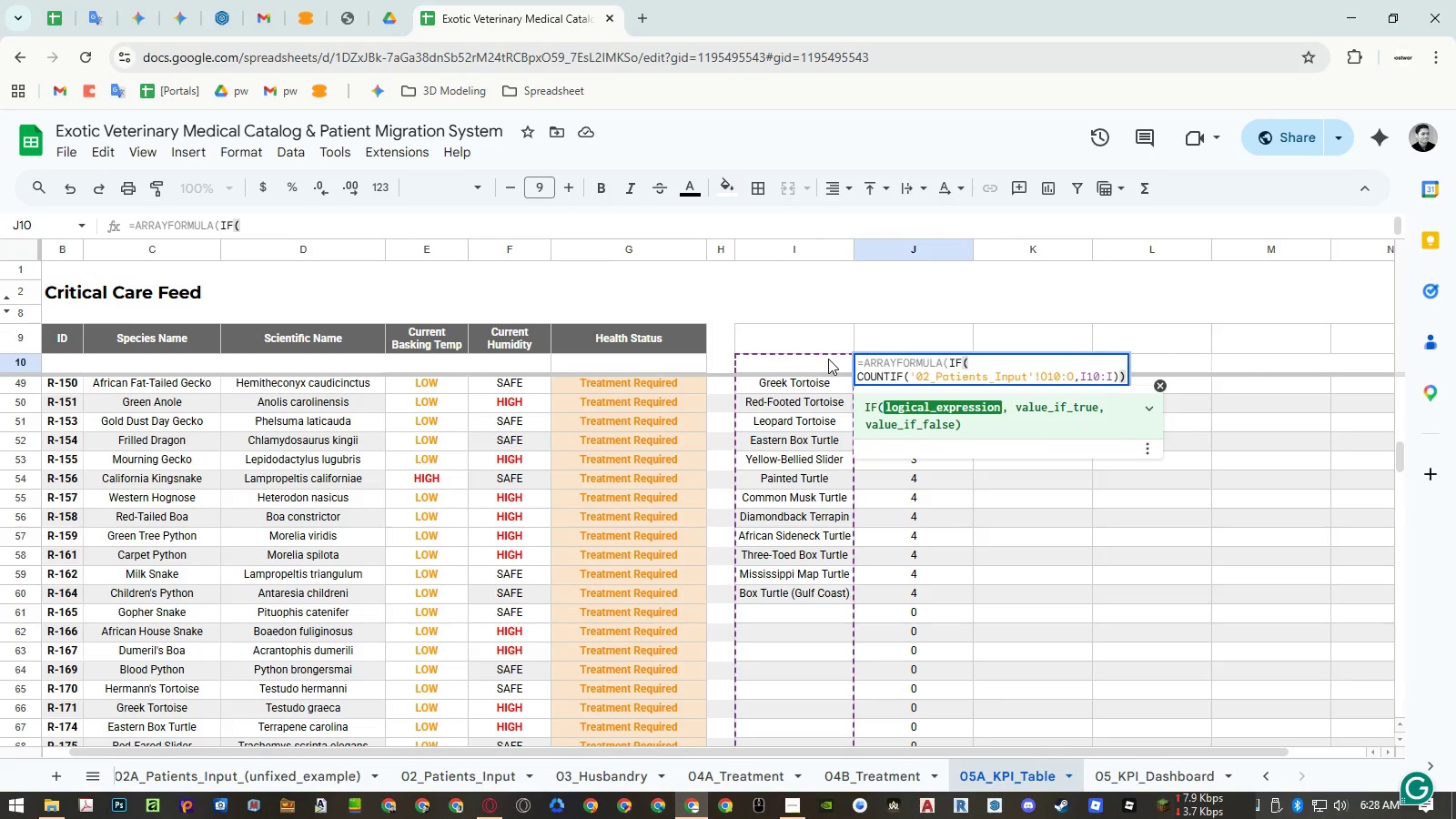 
left_click_drag(start_coordinate=[828, 359], to_coordinate=[828, 376])
 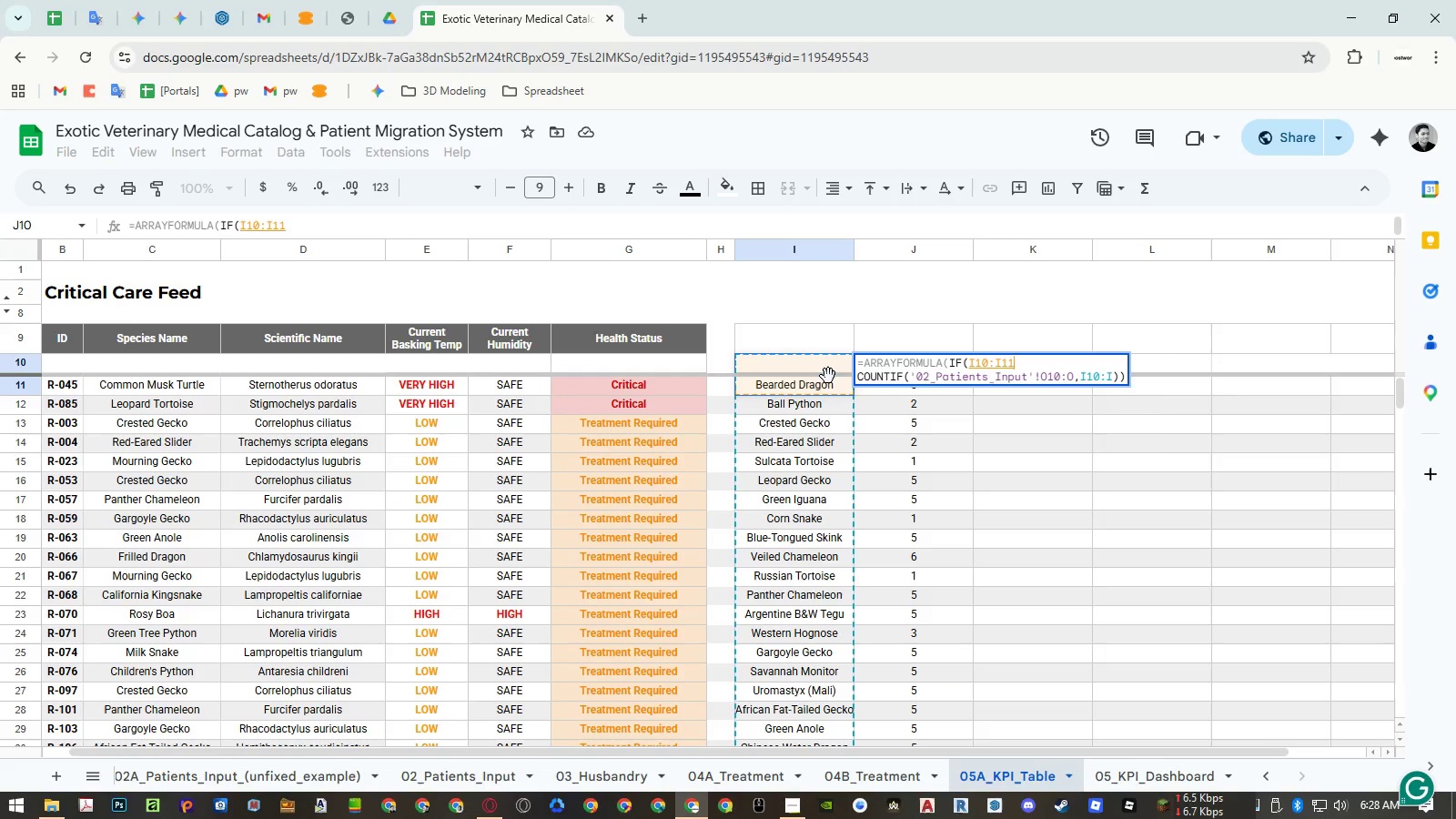 
key(Backspace)
 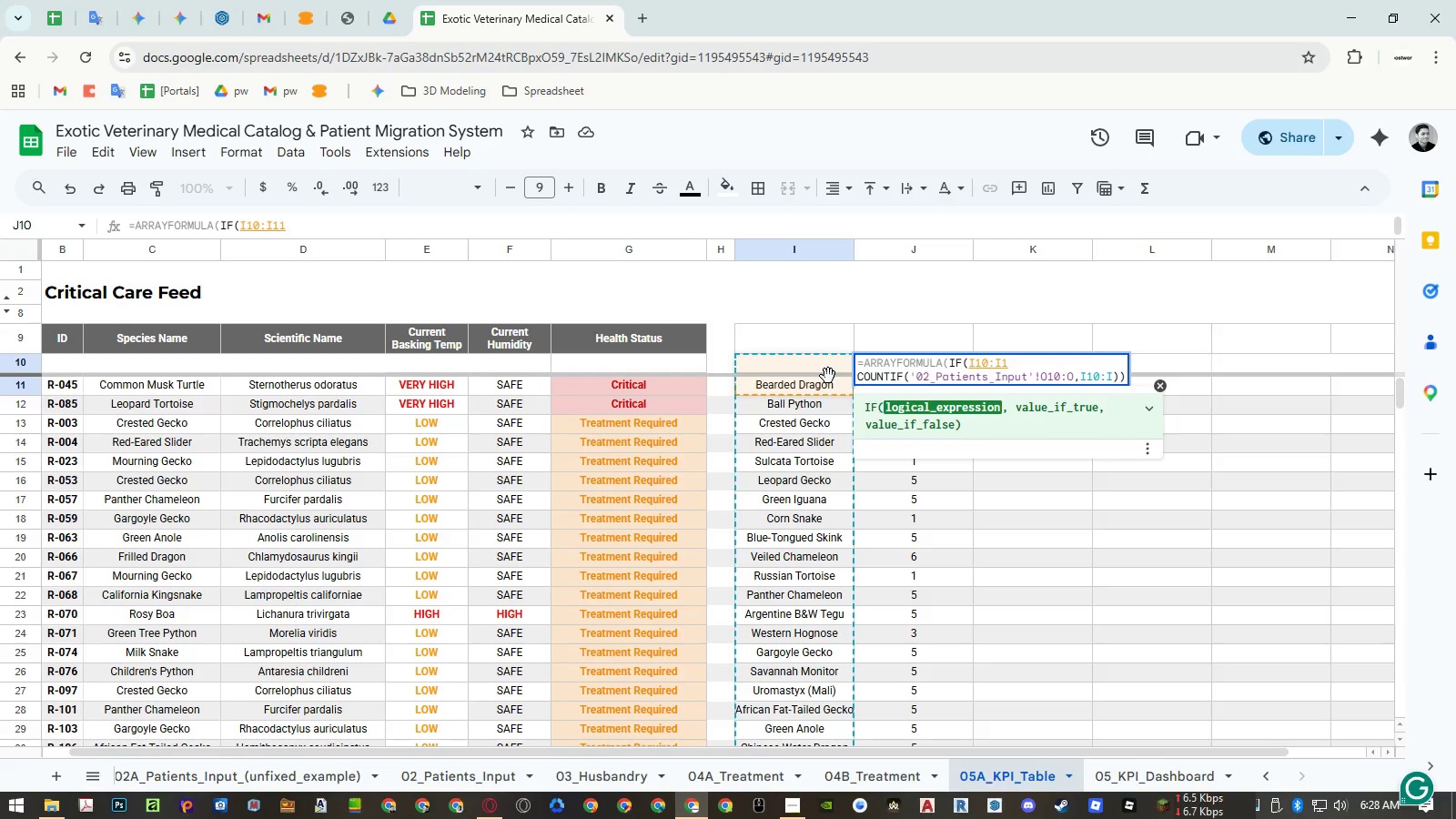 
key(Backspace)
 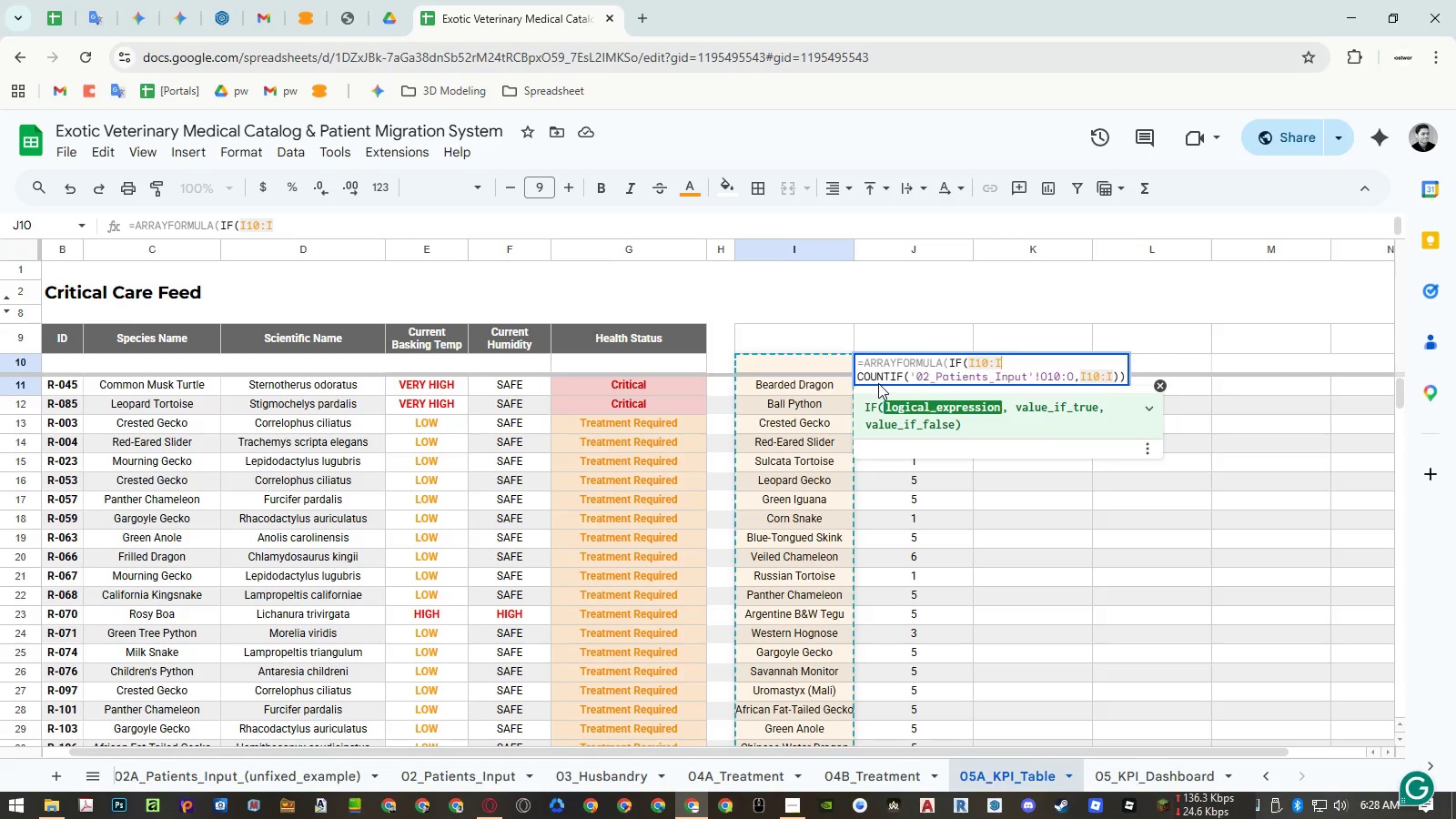 
key(Equal)
 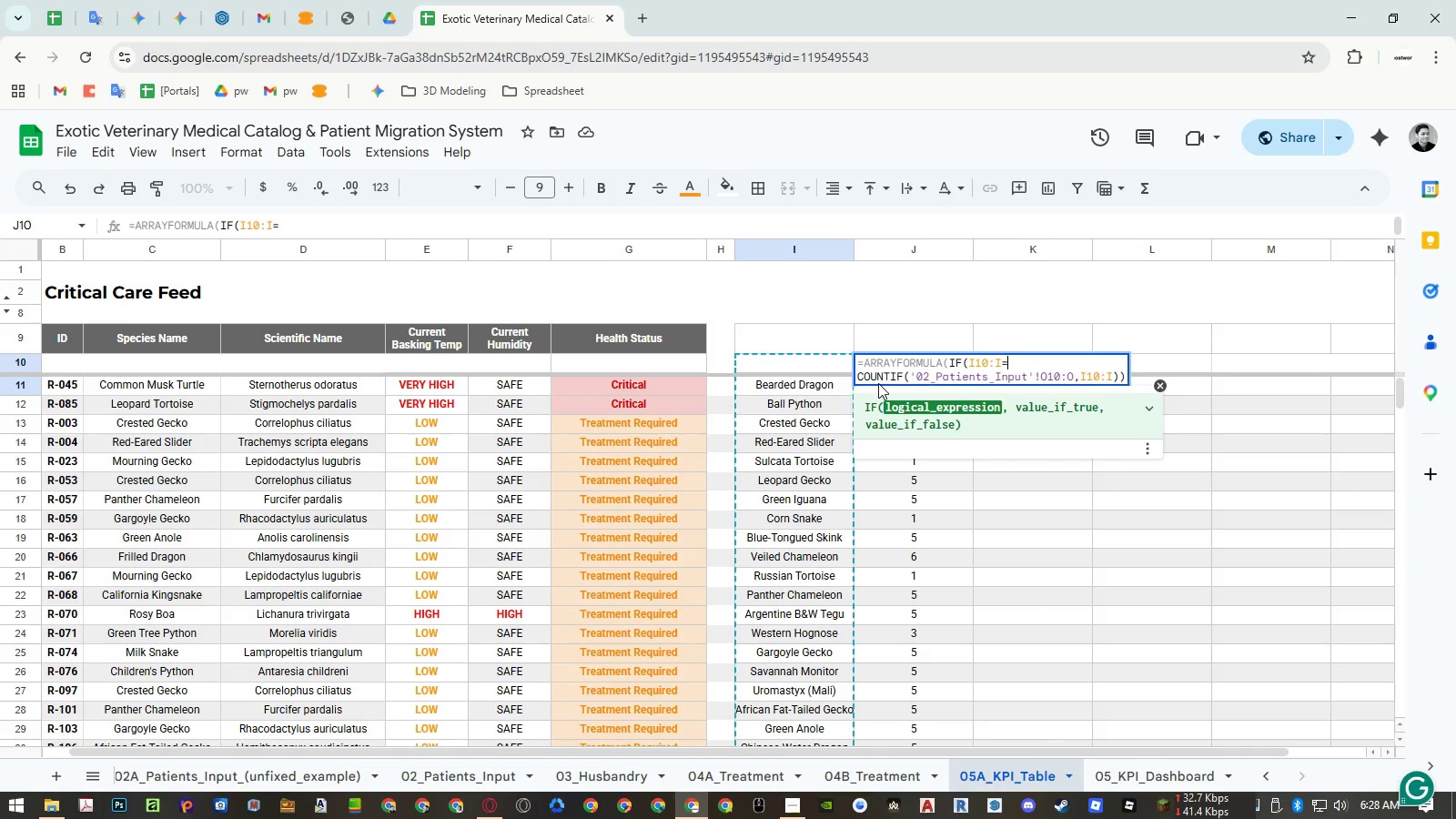 
key(Backspace)
 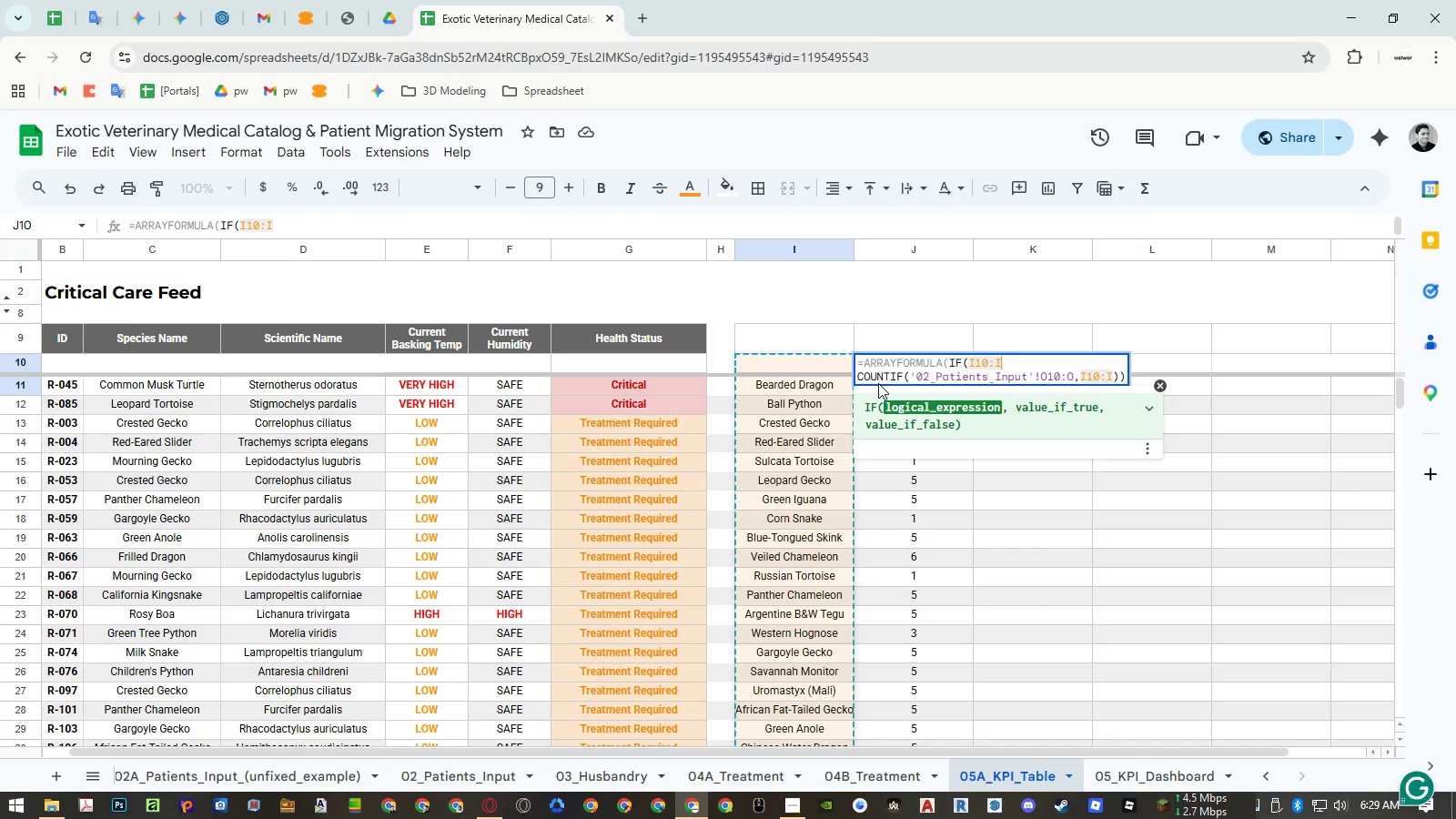 
key(Equal)
 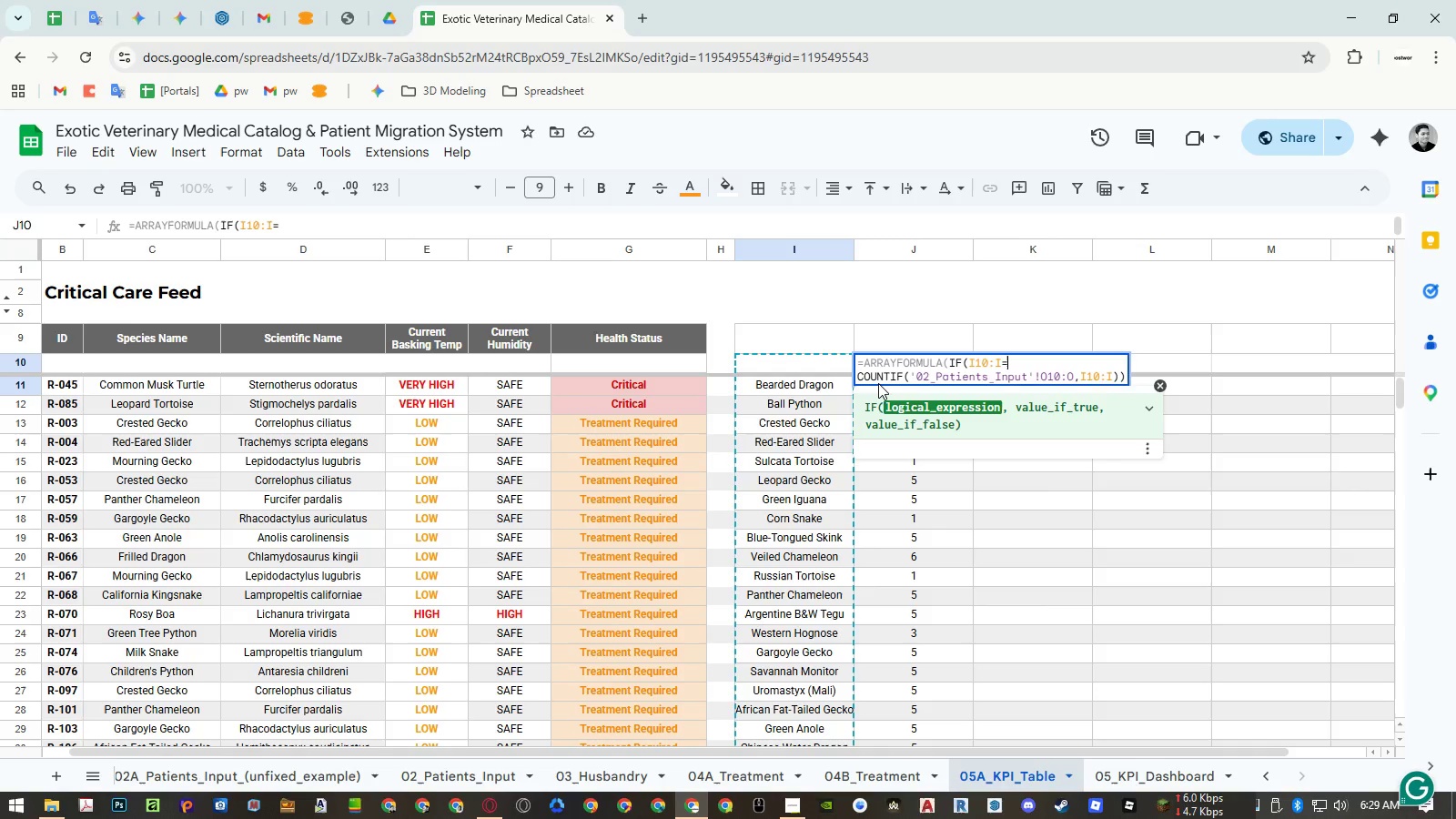 
key(Shift+Quote)
 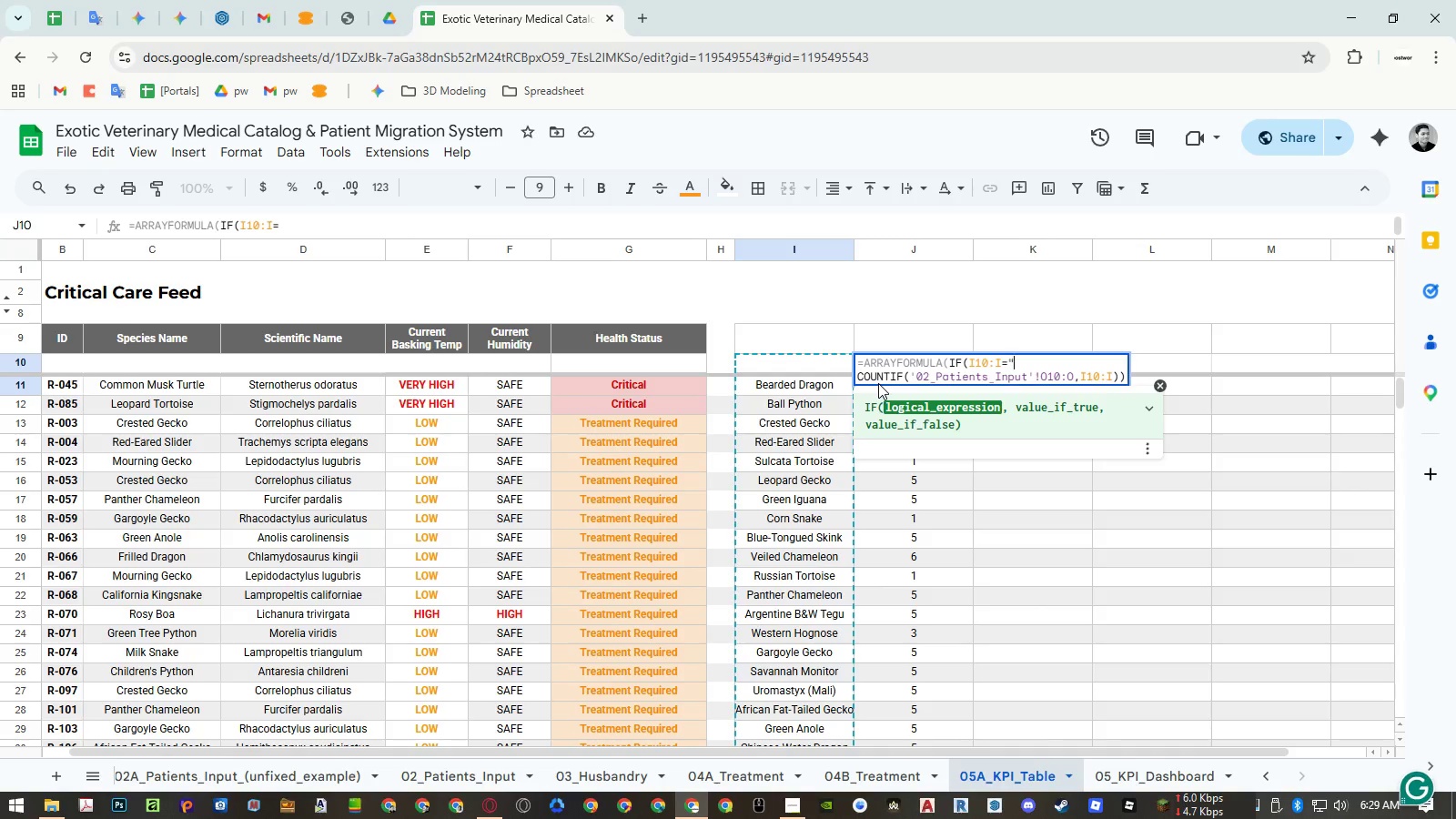 
key(Shift+Quote)
 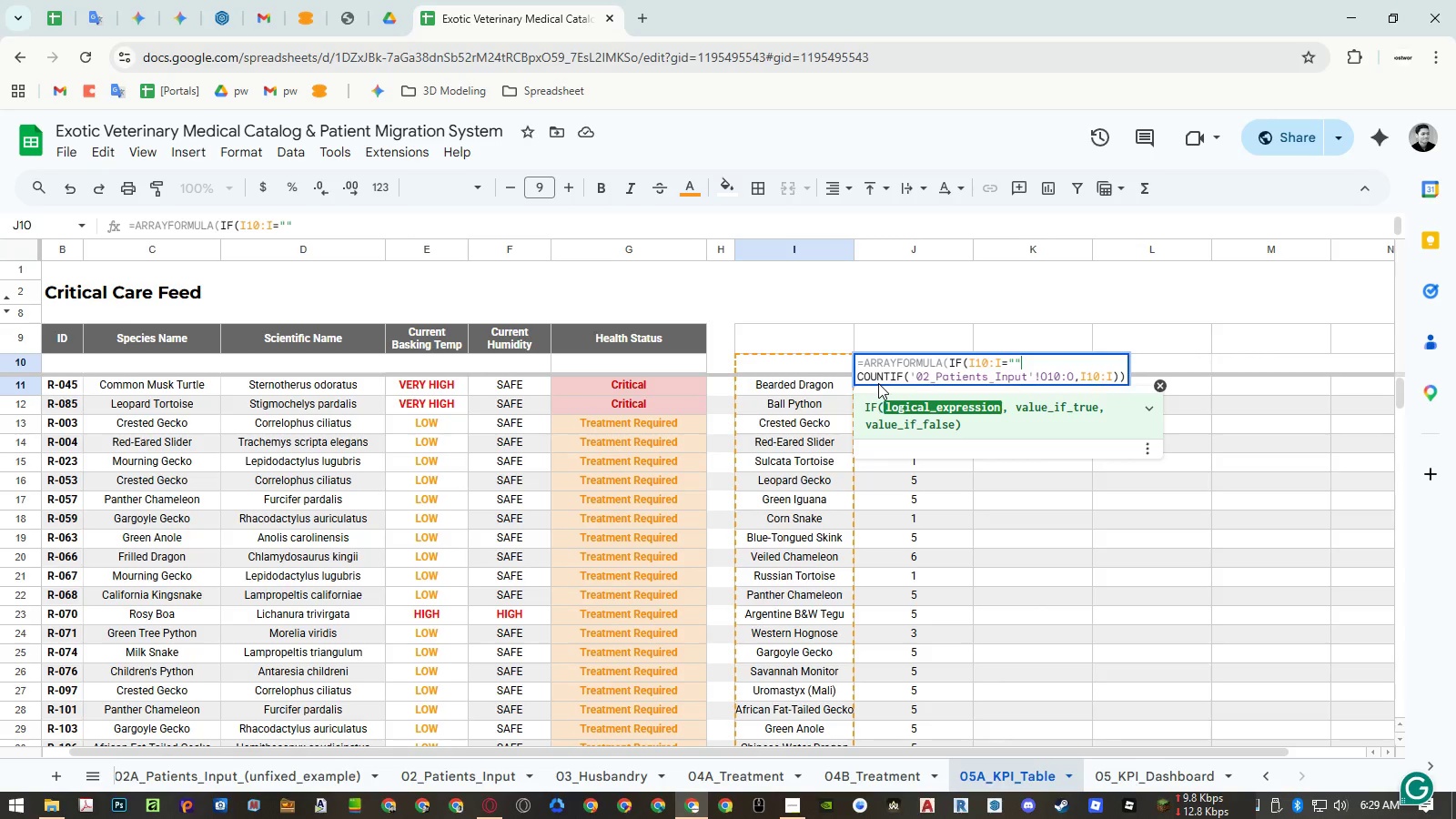 
key(Comma)
 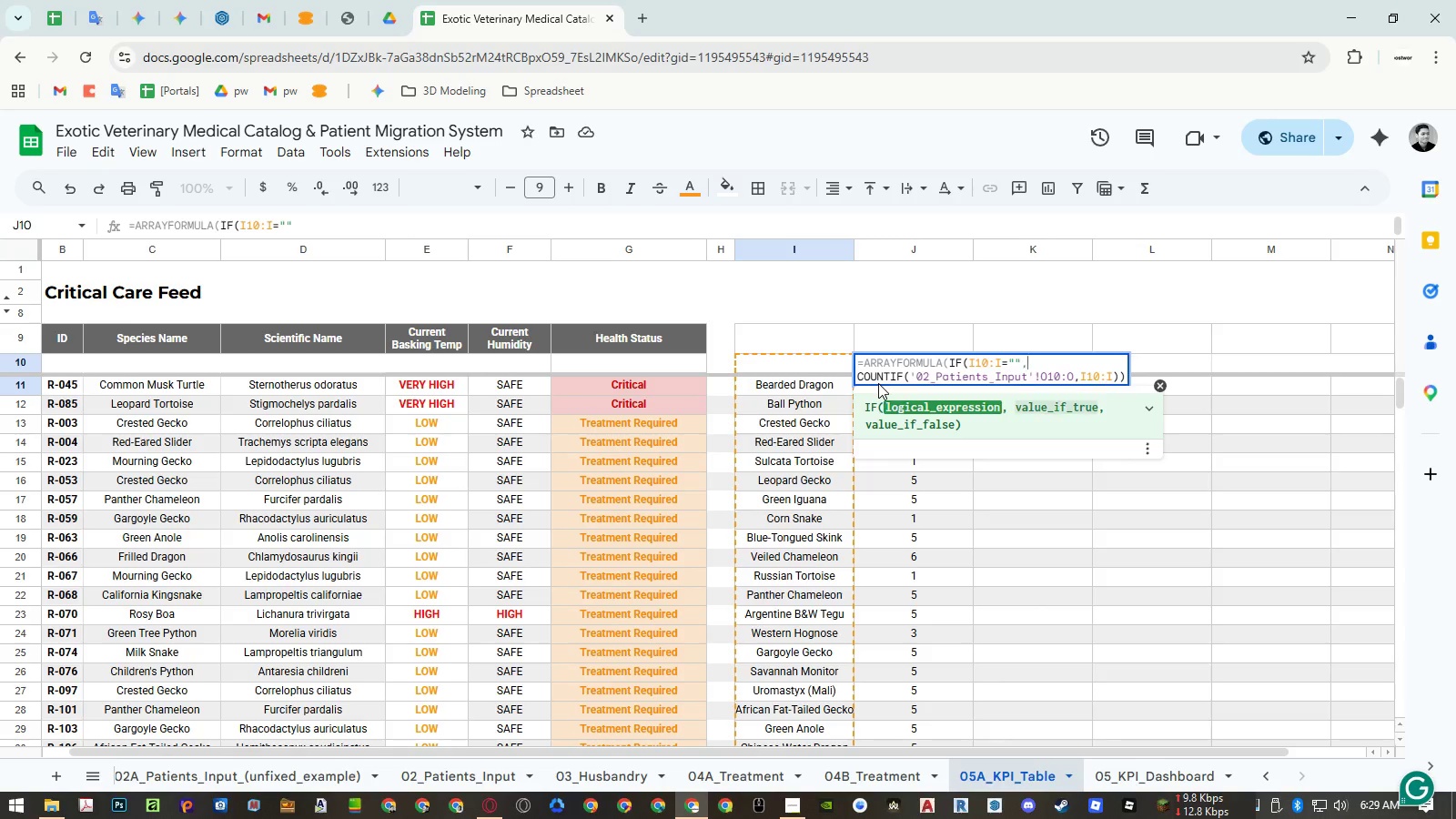 
key(Comma)
 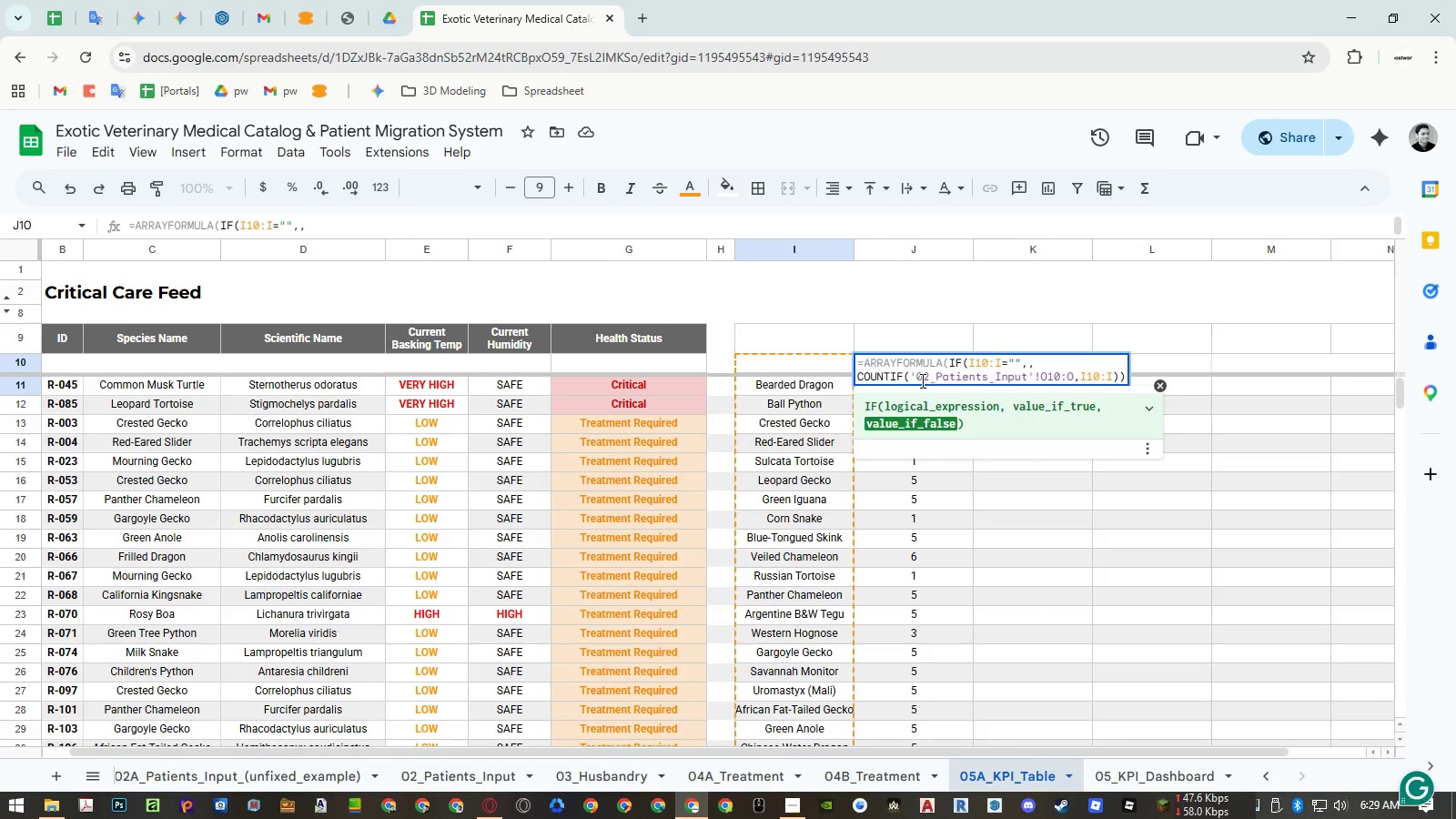 
key(Enter)
 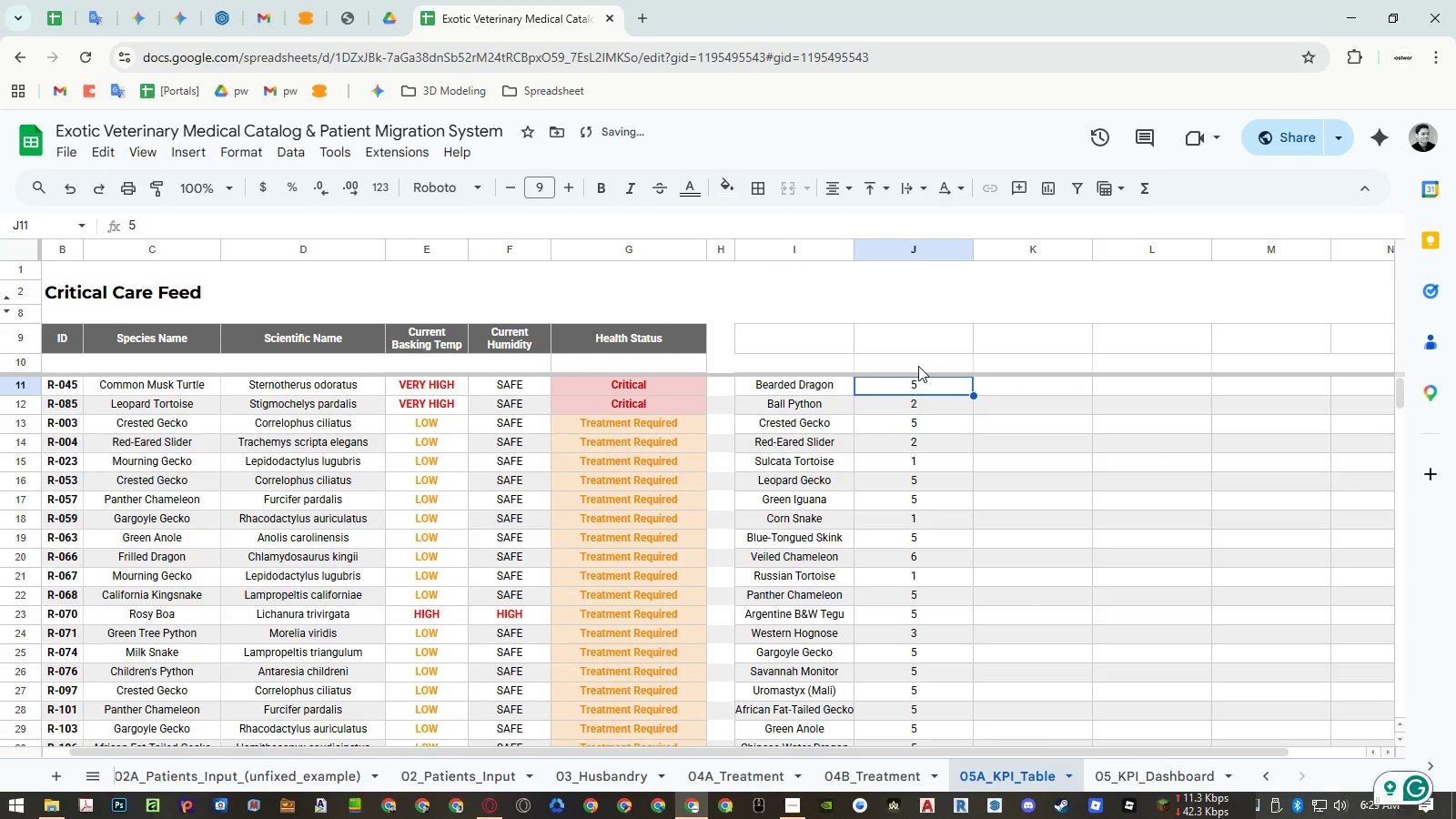 
double_click([918, 366])
 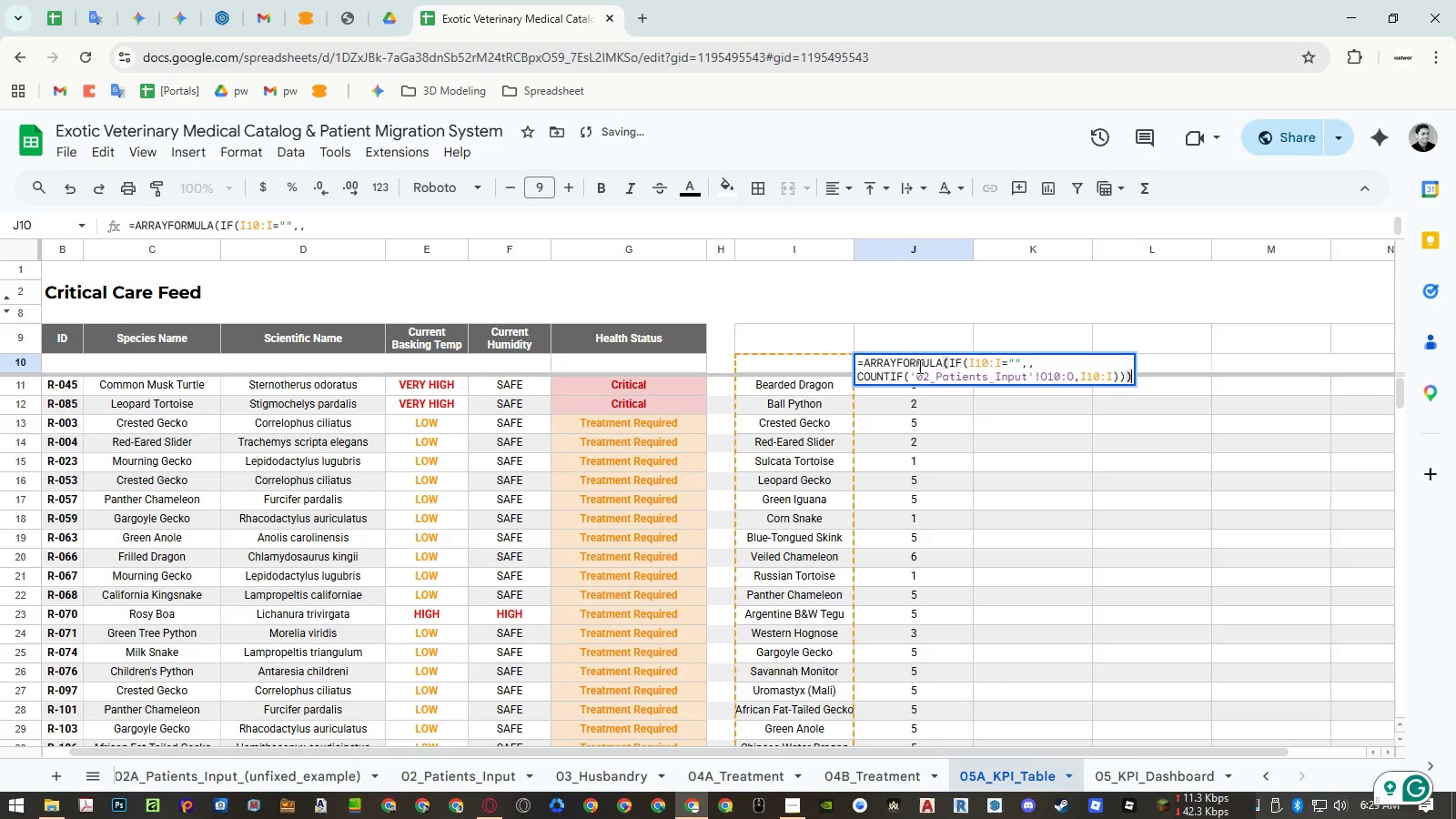 
key(Escape)
 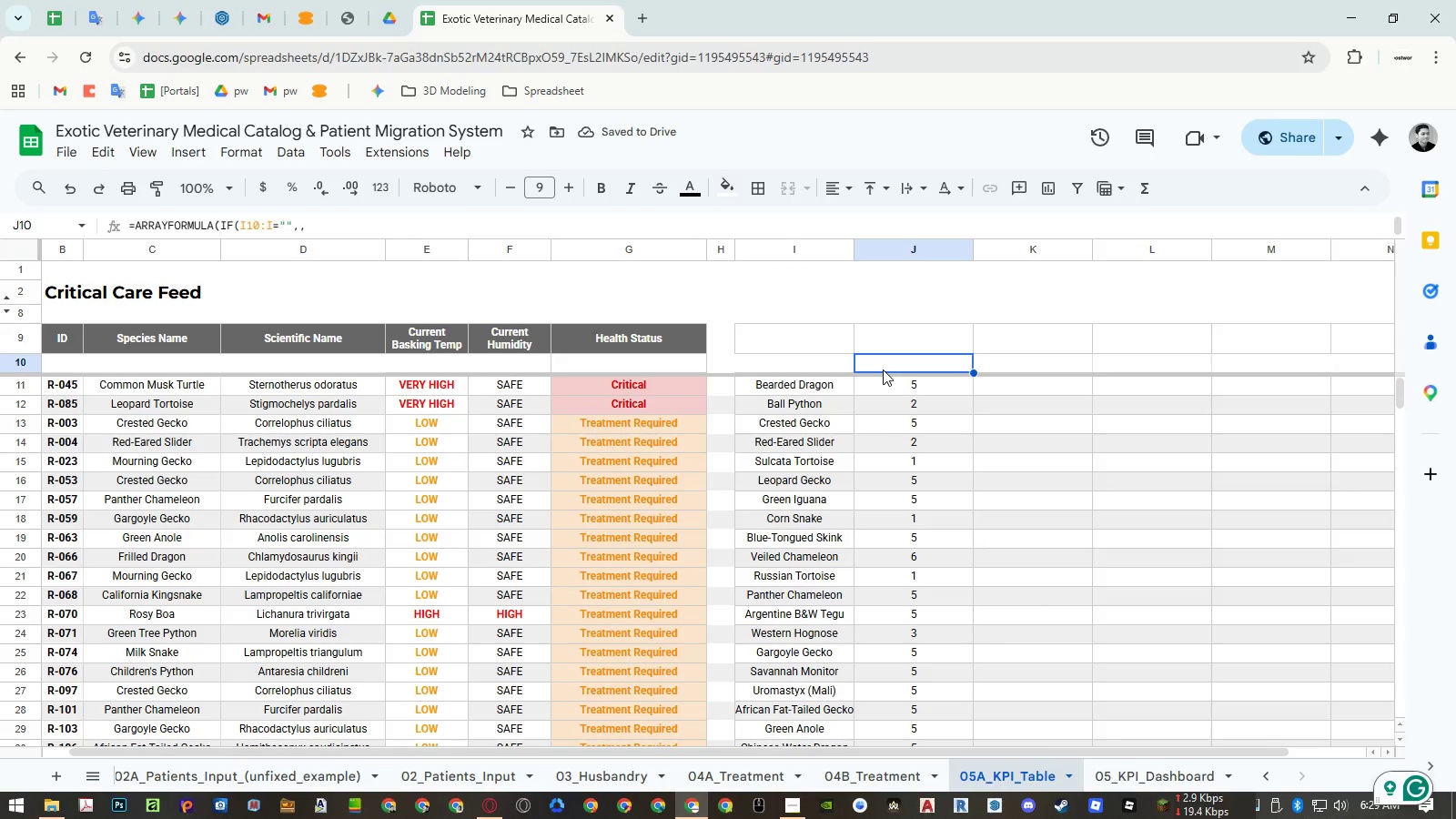 
double_click([883, 369])
 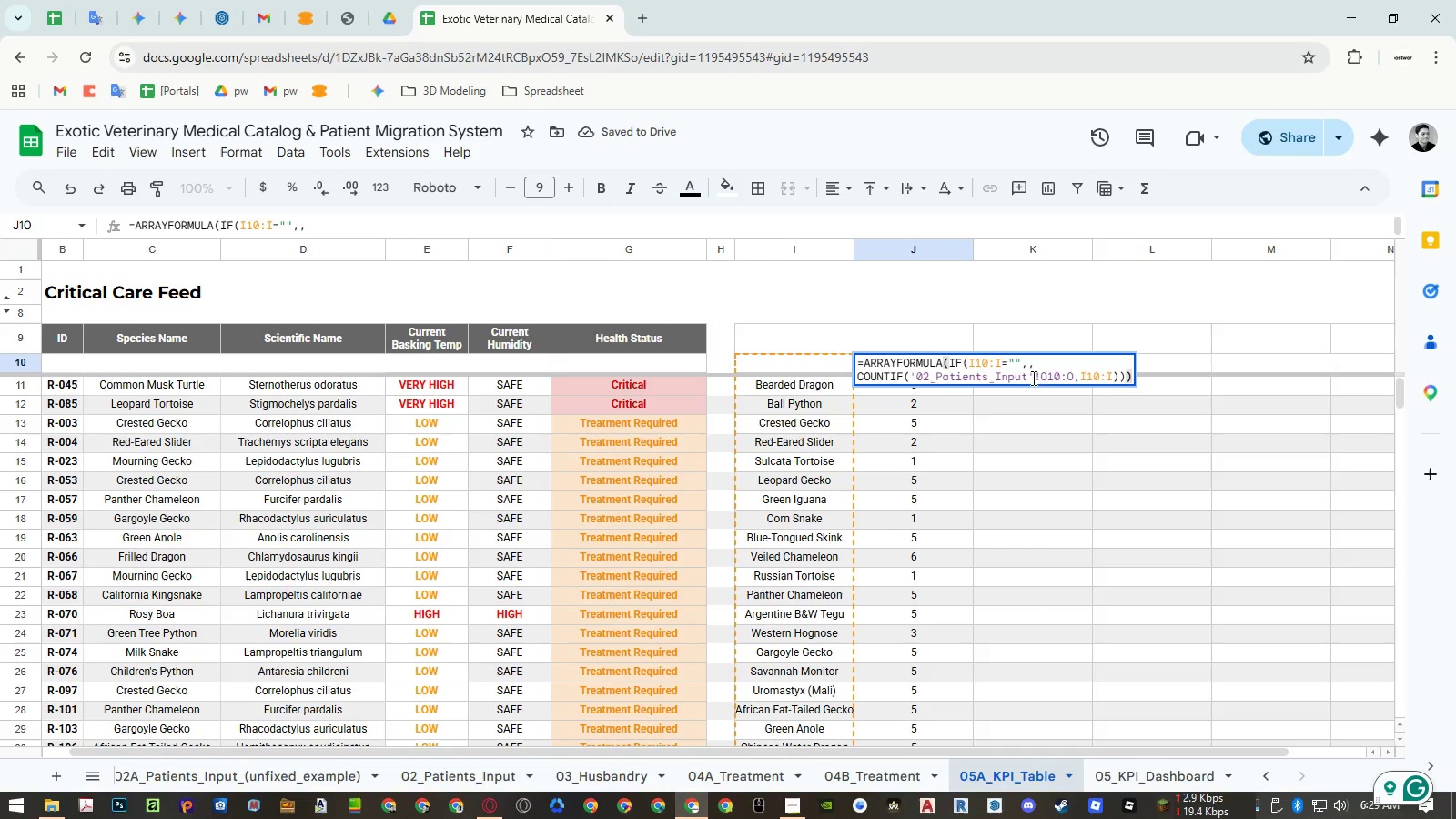 
key(Escape)
 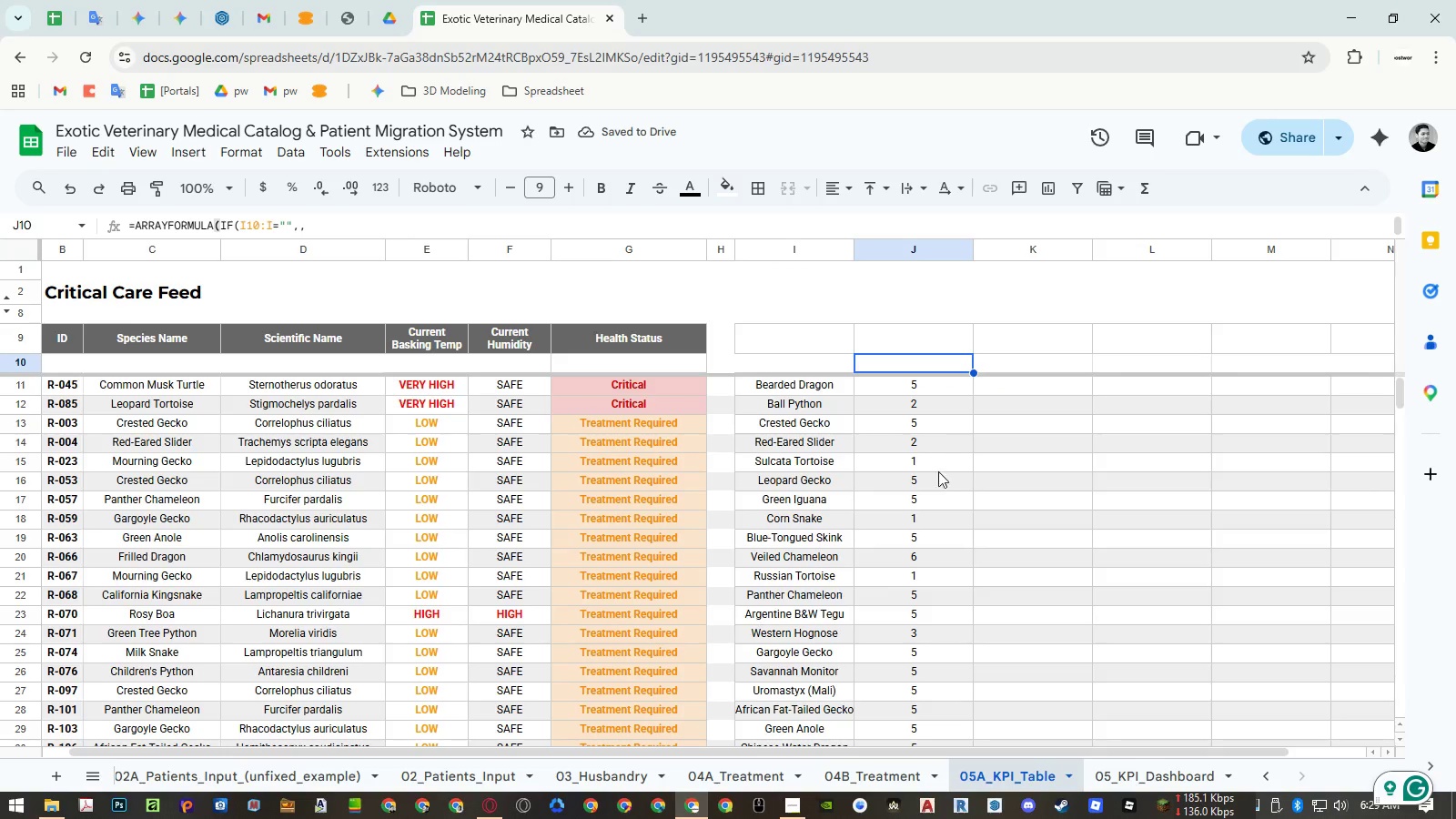 
scroll: coordinate [939, 499], scroll_direction: up, amount: 5.0
 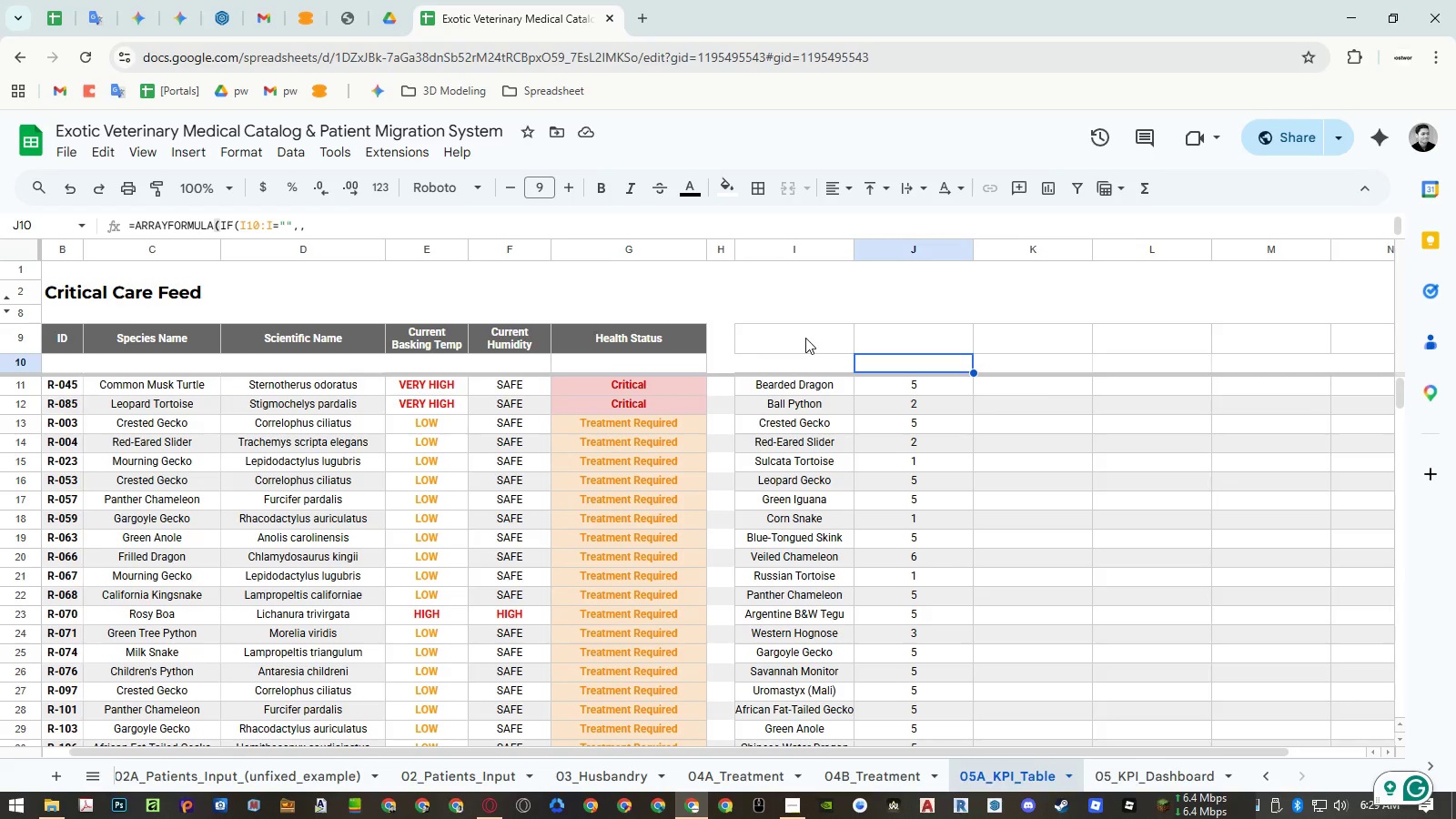 
left_click([805, 338])
 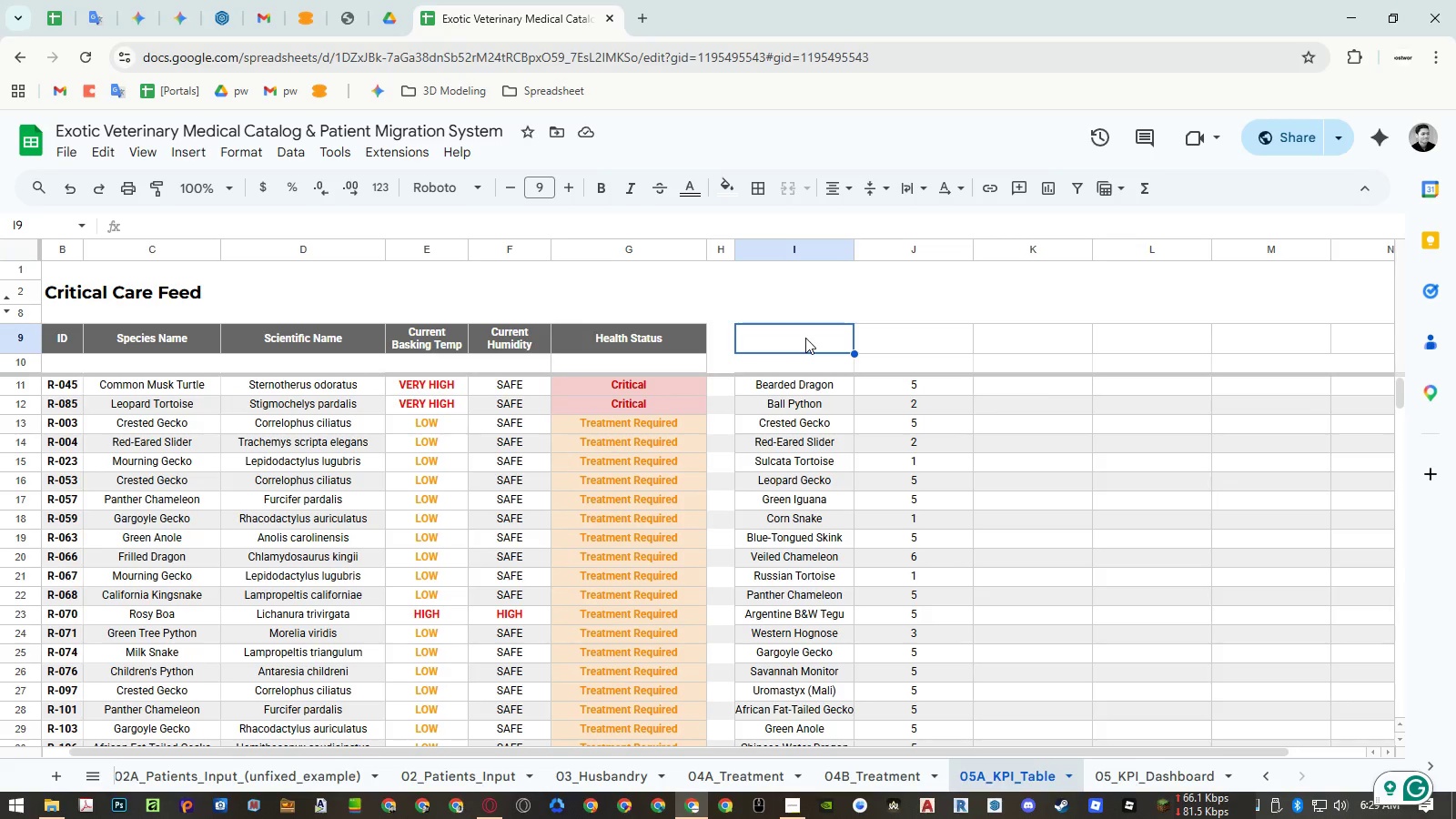 
wait(6.78)
 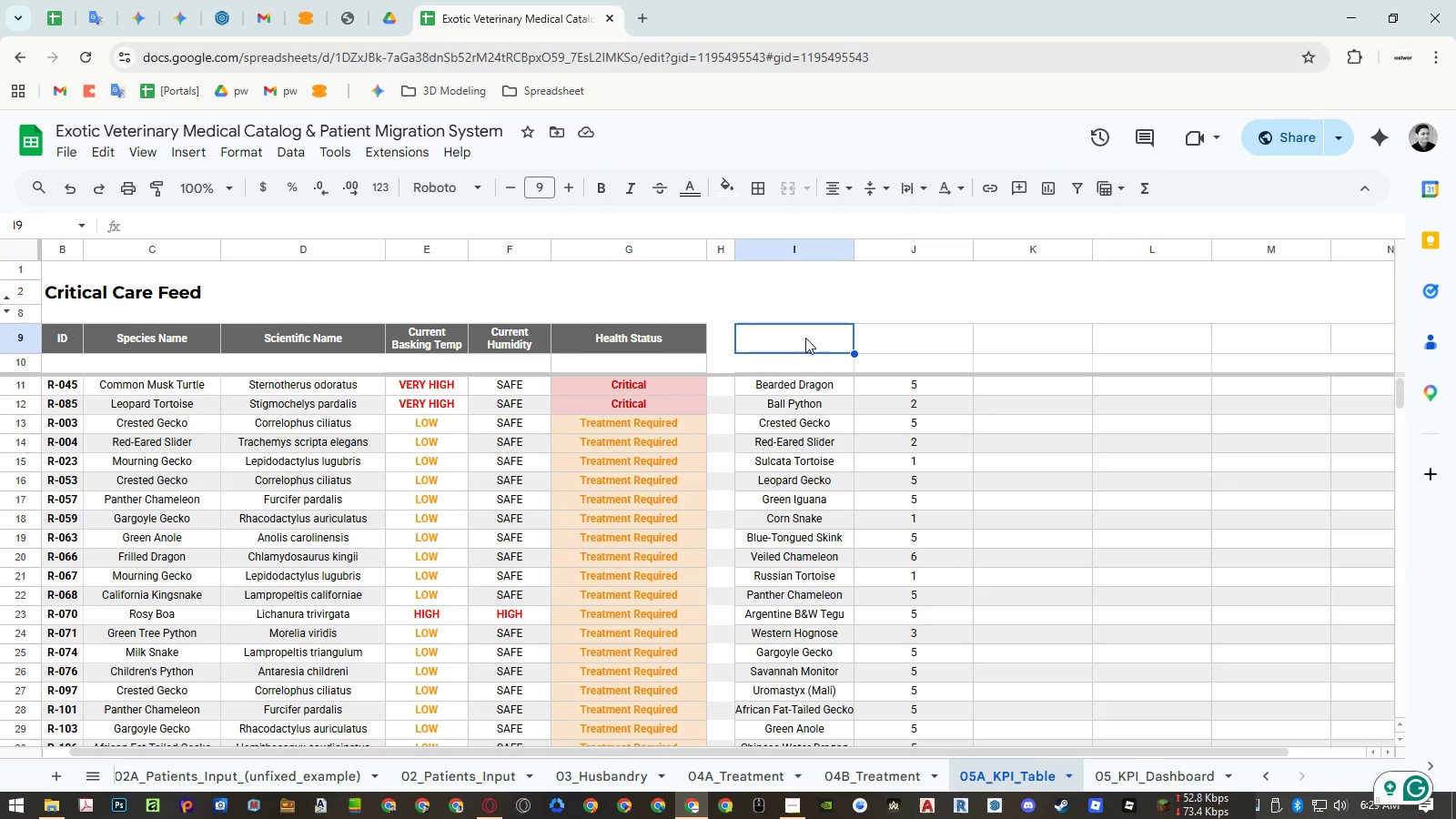 
scroll: coordinate [786, 450], scroll_direction: down, amount: 9.0
 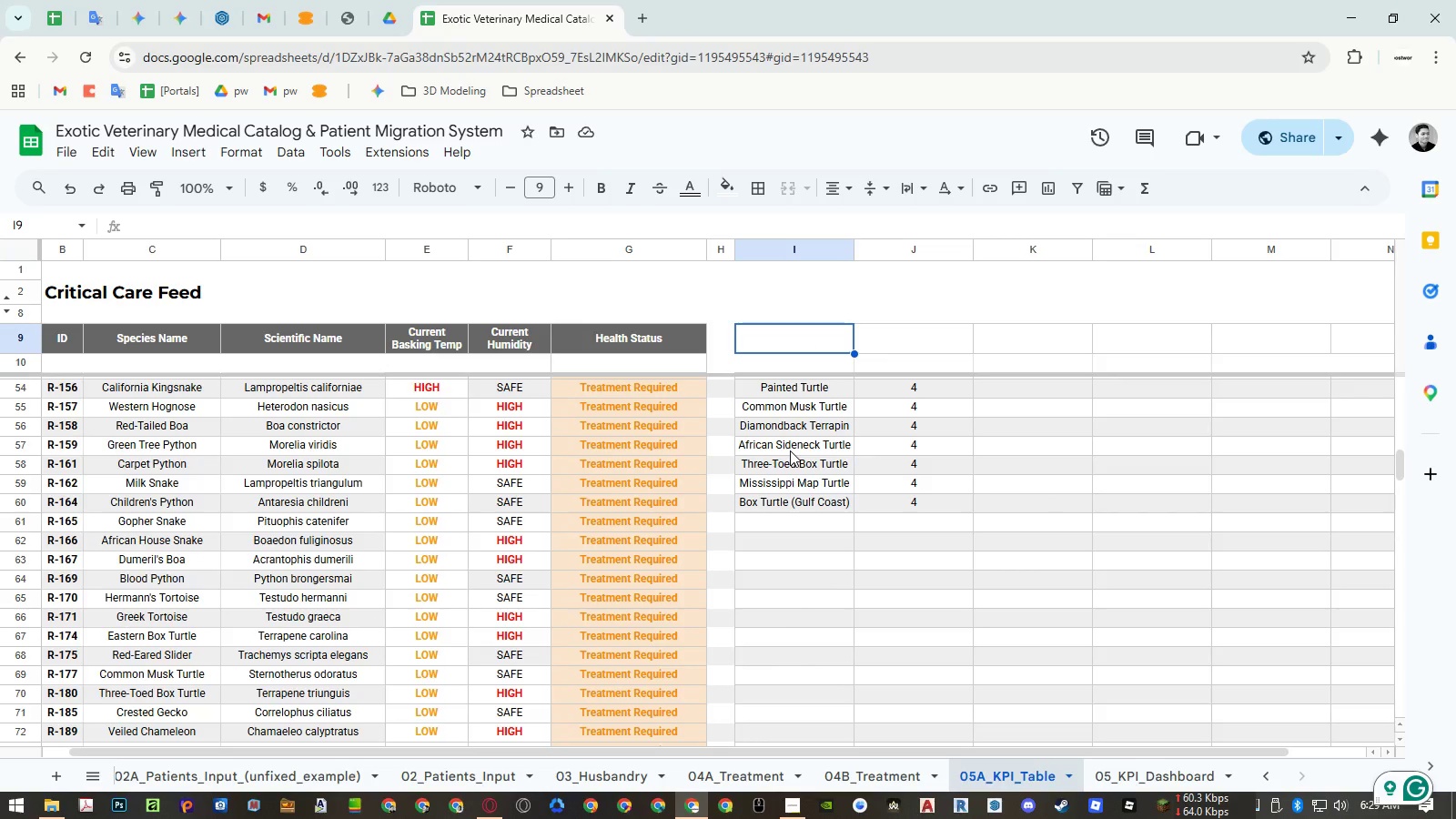 
scroll: coordinate [794, 479], scroll_direction: up, amount: 15.0
 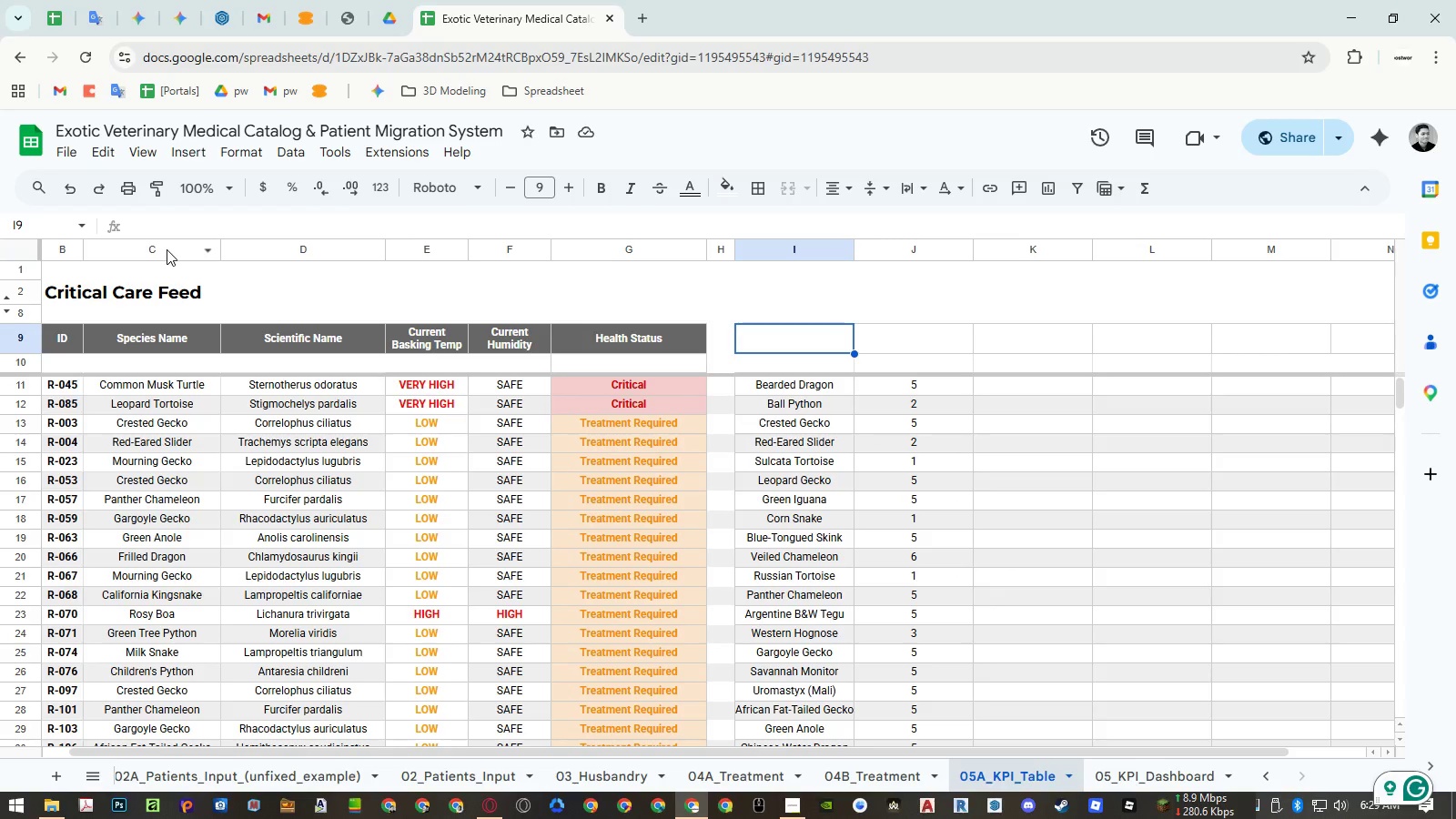 
right_click([167, 249])
 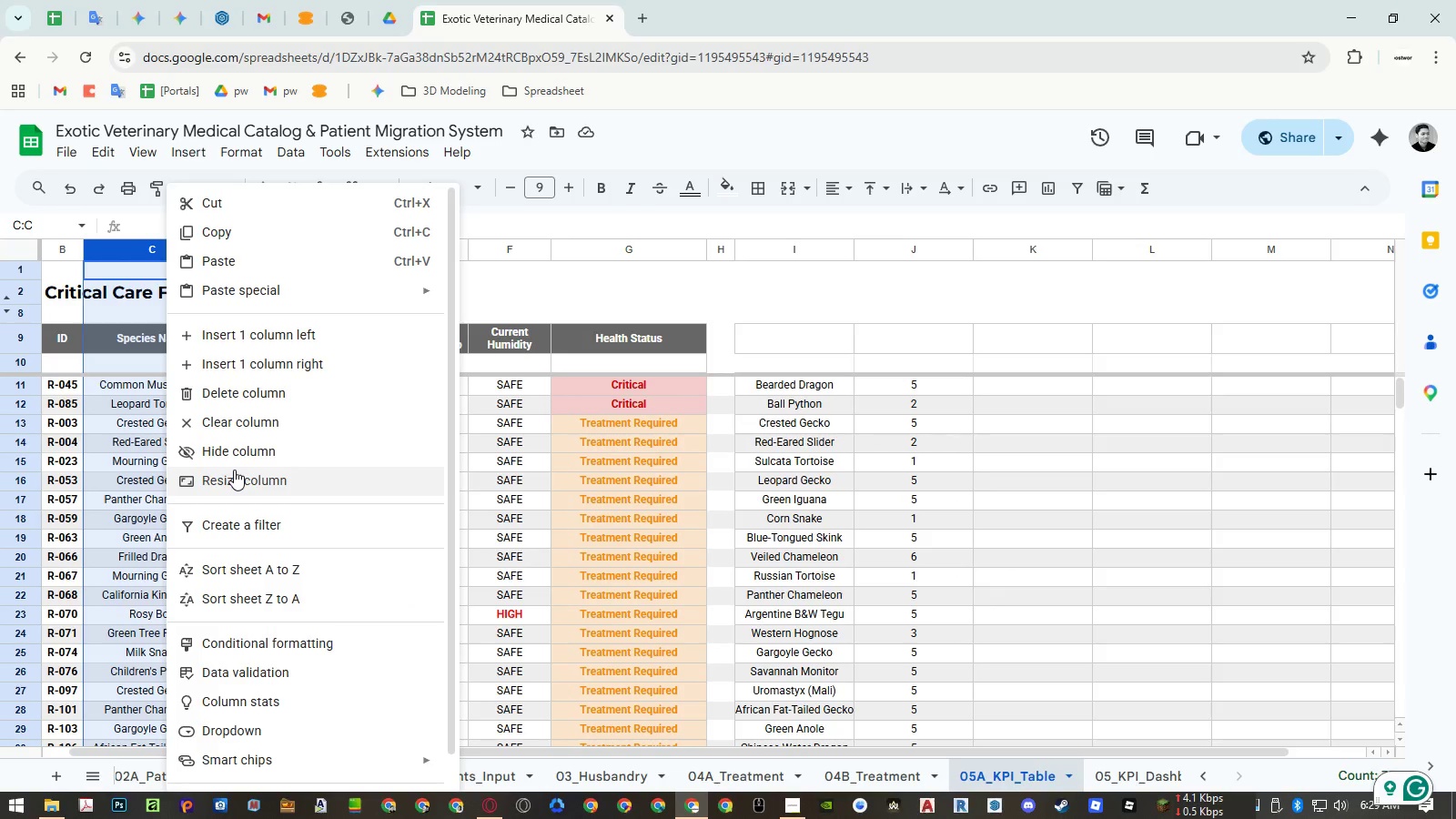 
left_click([234, 470])
 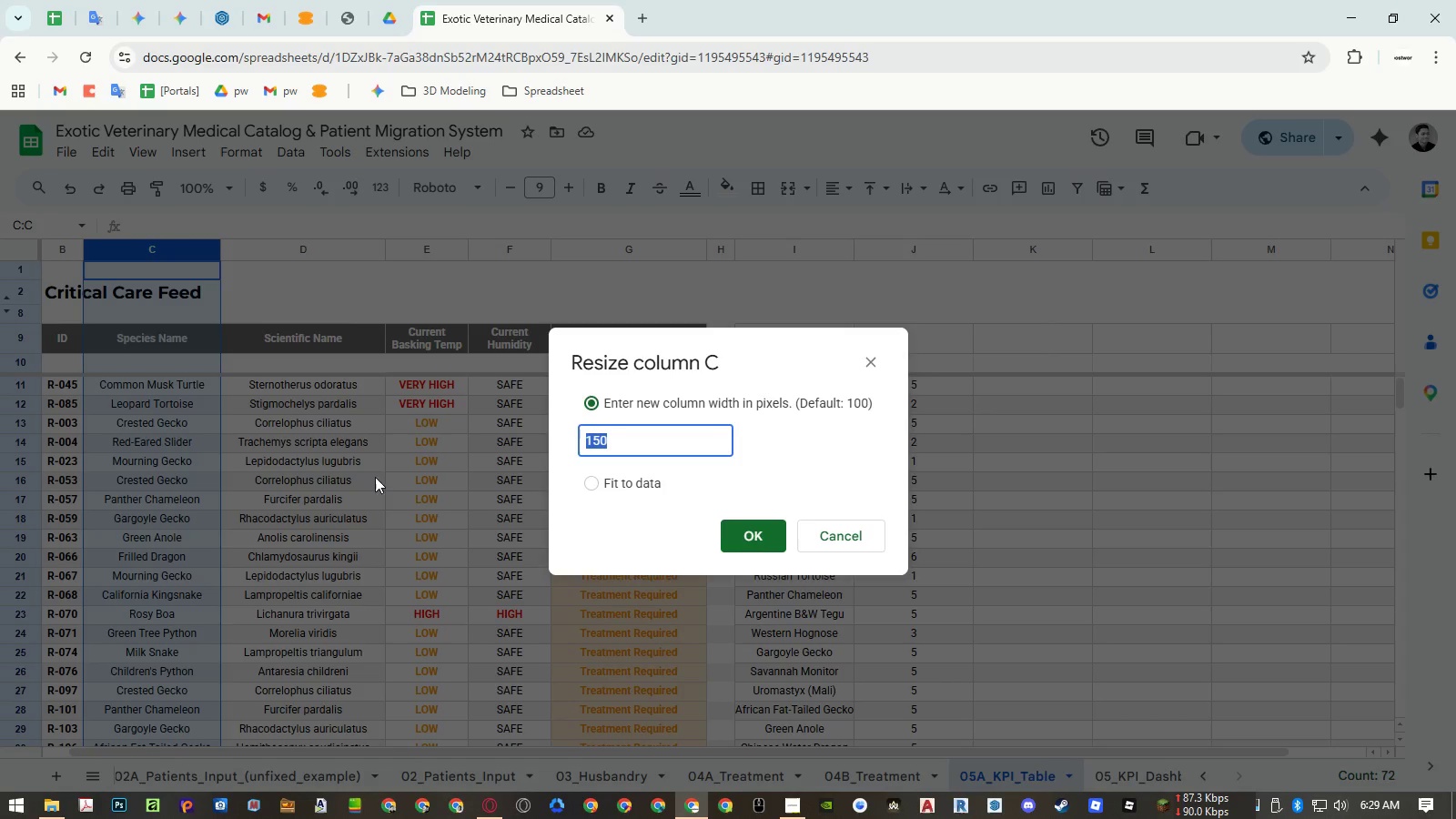 
key(Escape)
 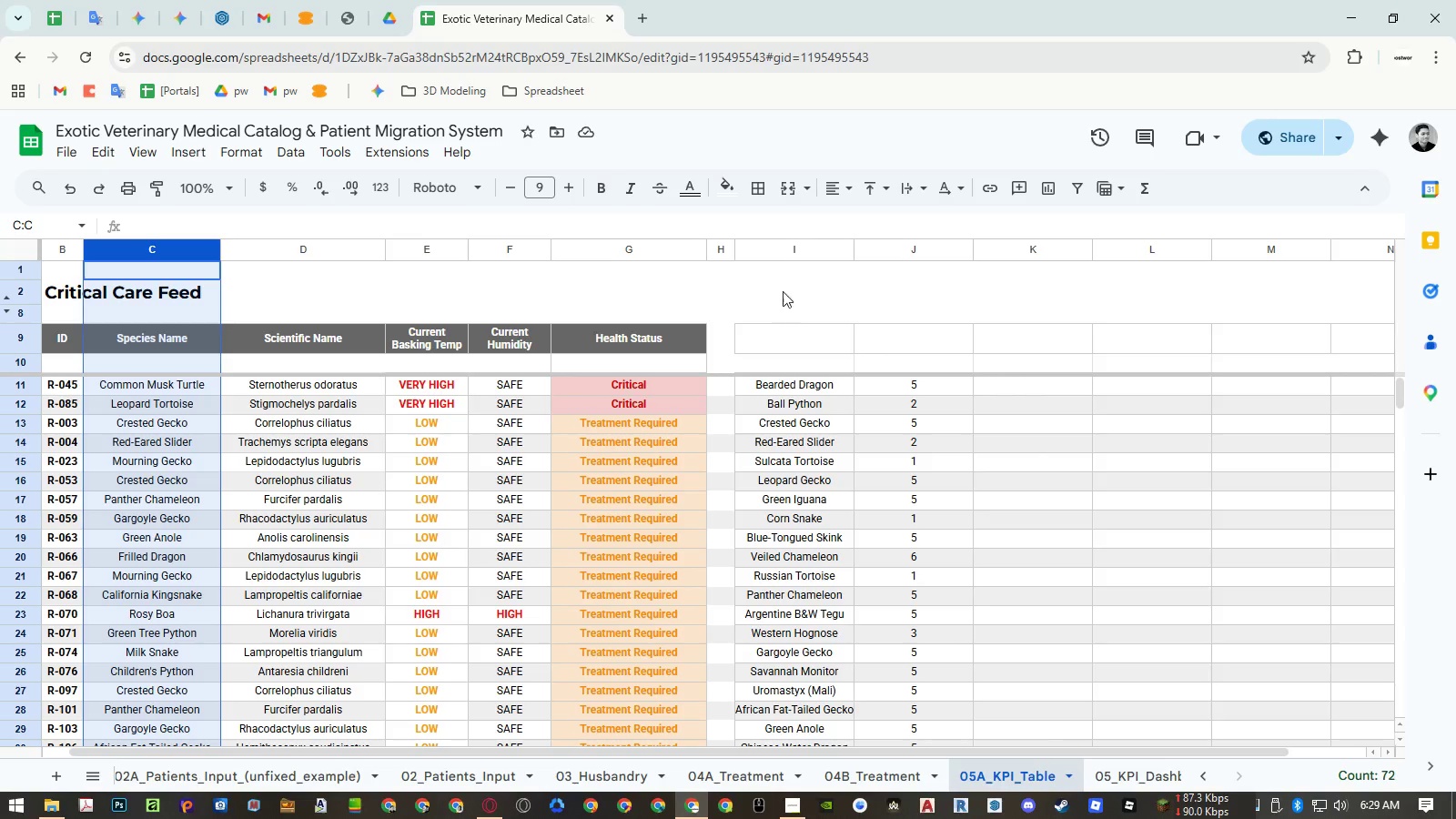 
right_click([782, 244])
 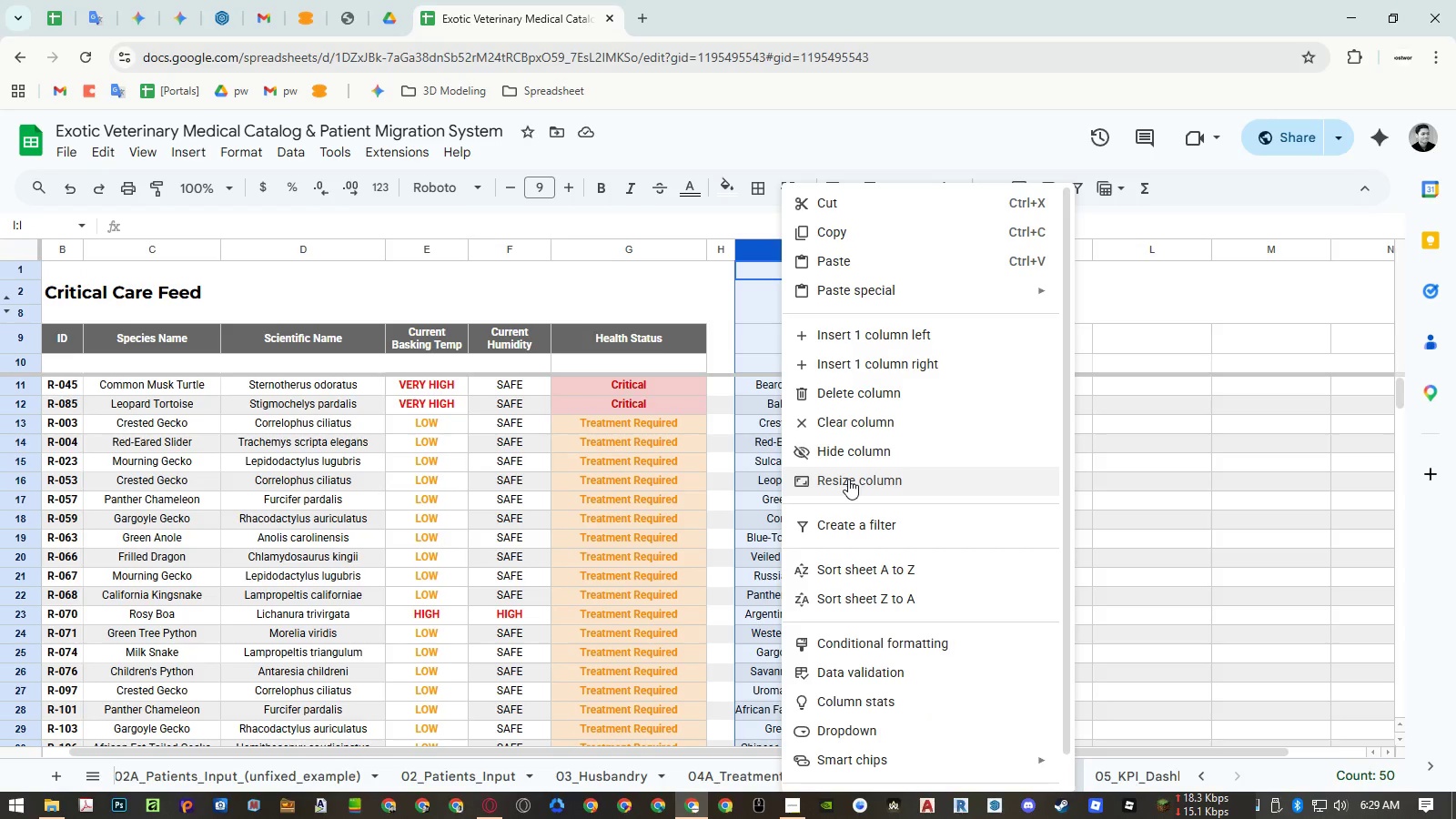 
left_click([848, 479])
 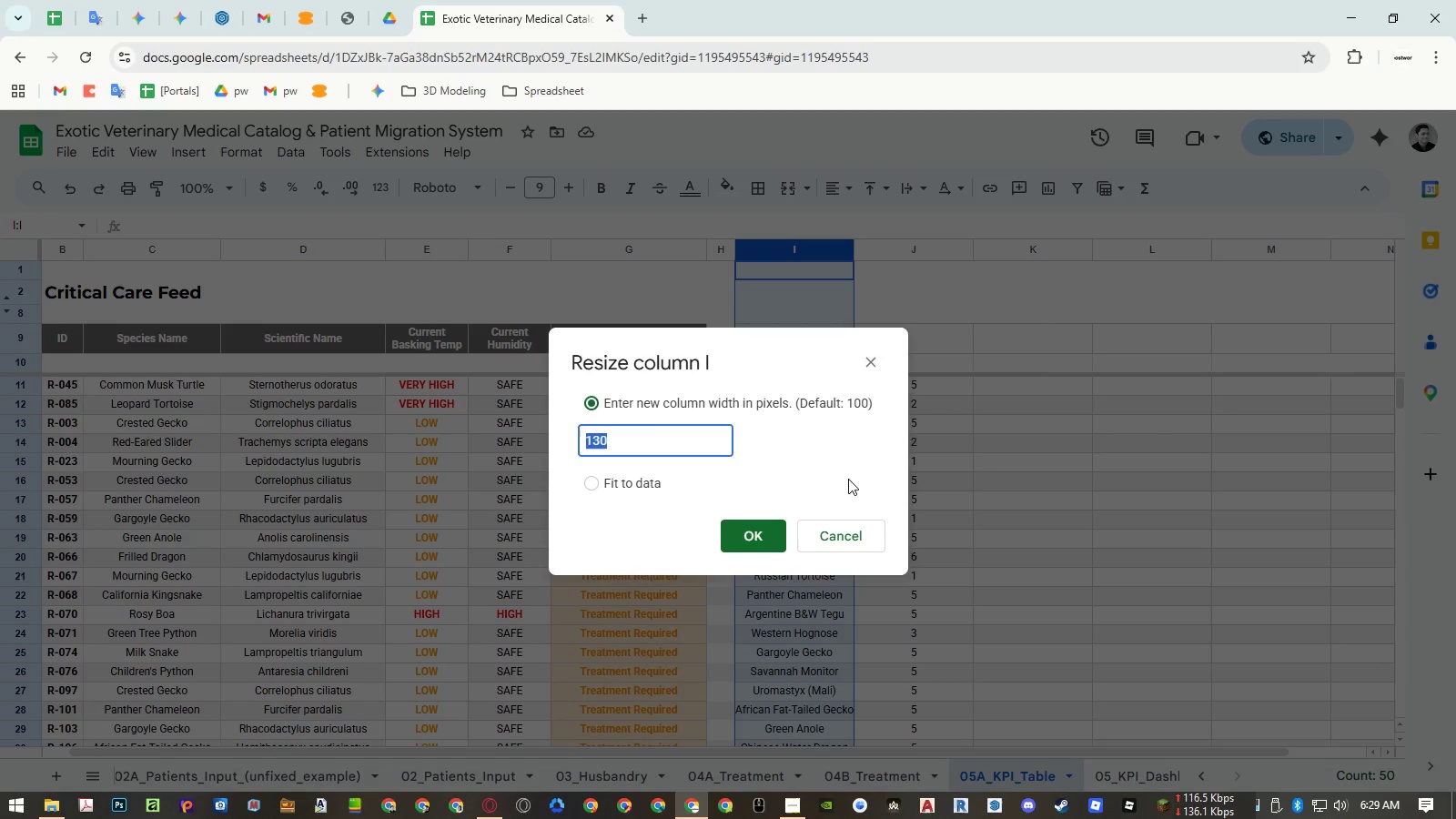 
key(Numpad1)
 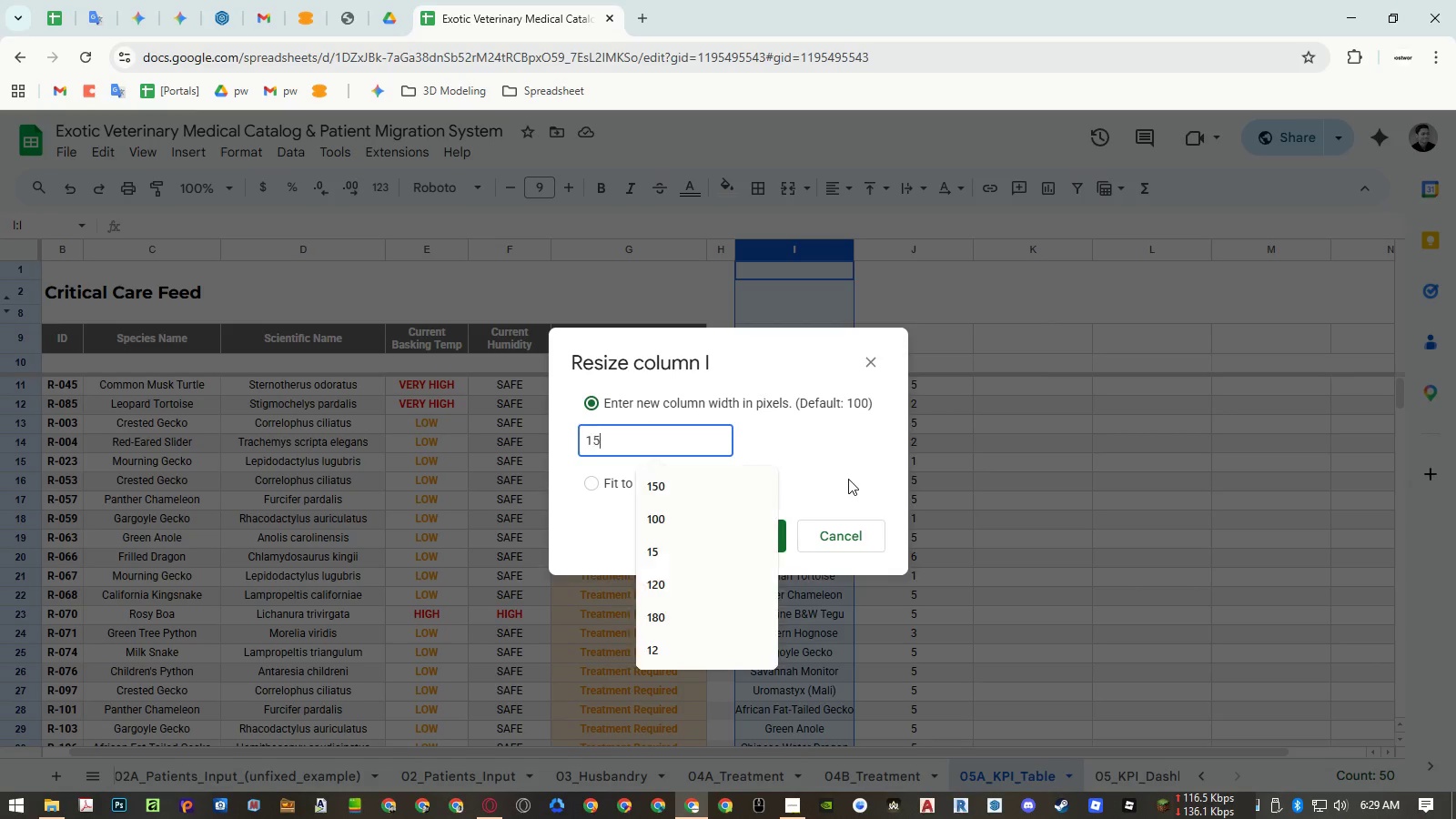 
key(Numpad5)
 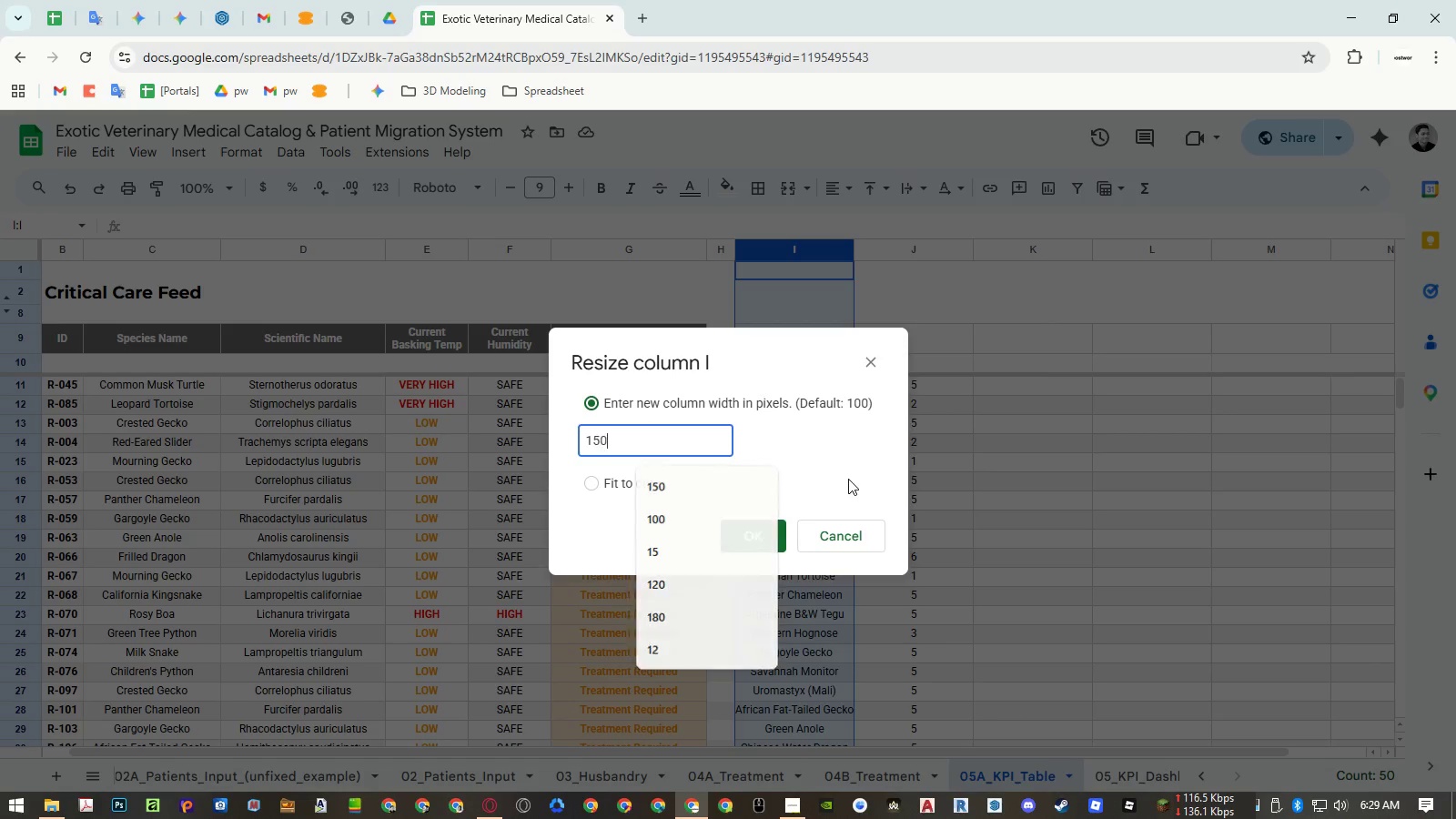 
key(Numpad0)
 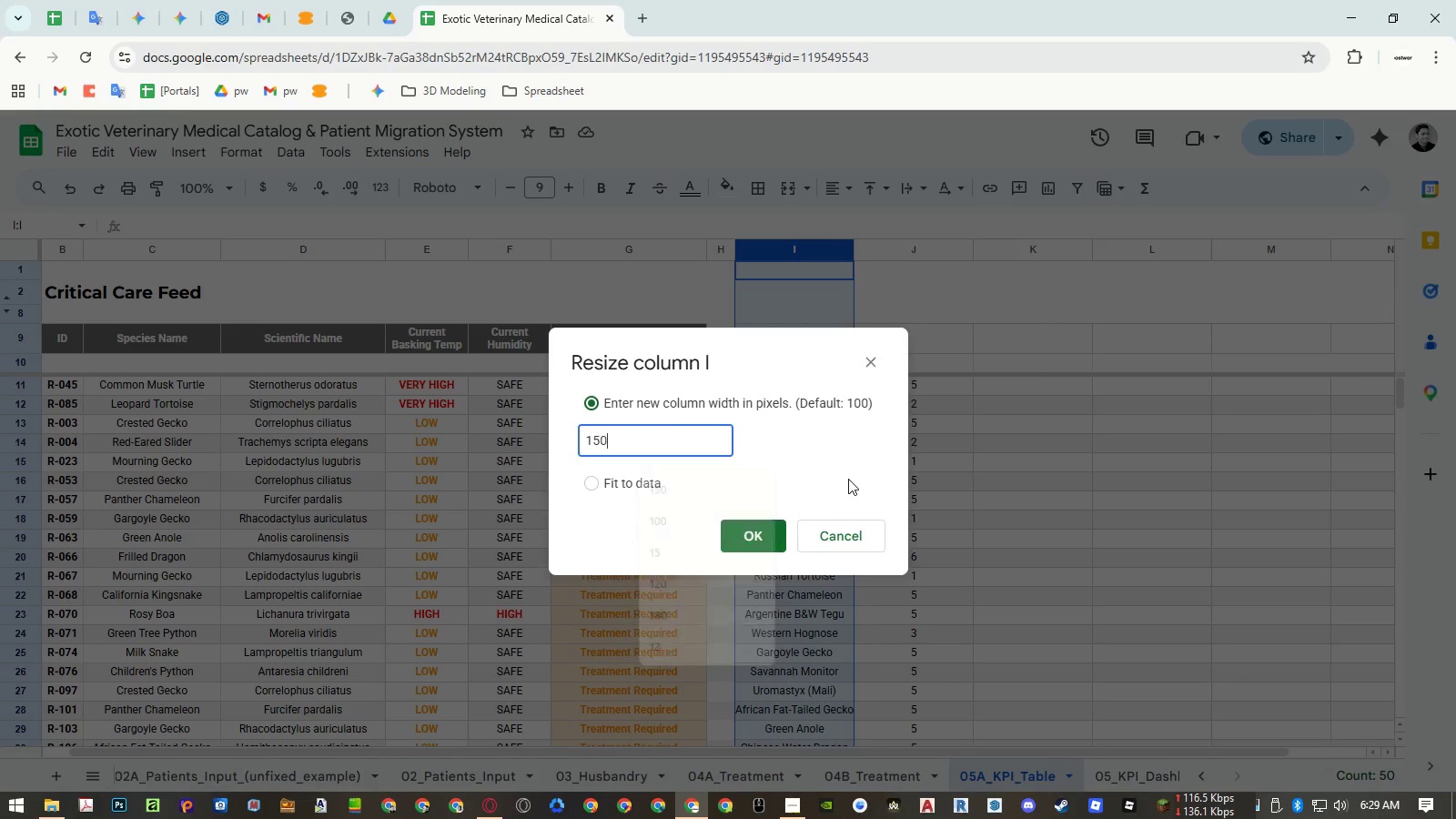 
key(NumpadEnter)
 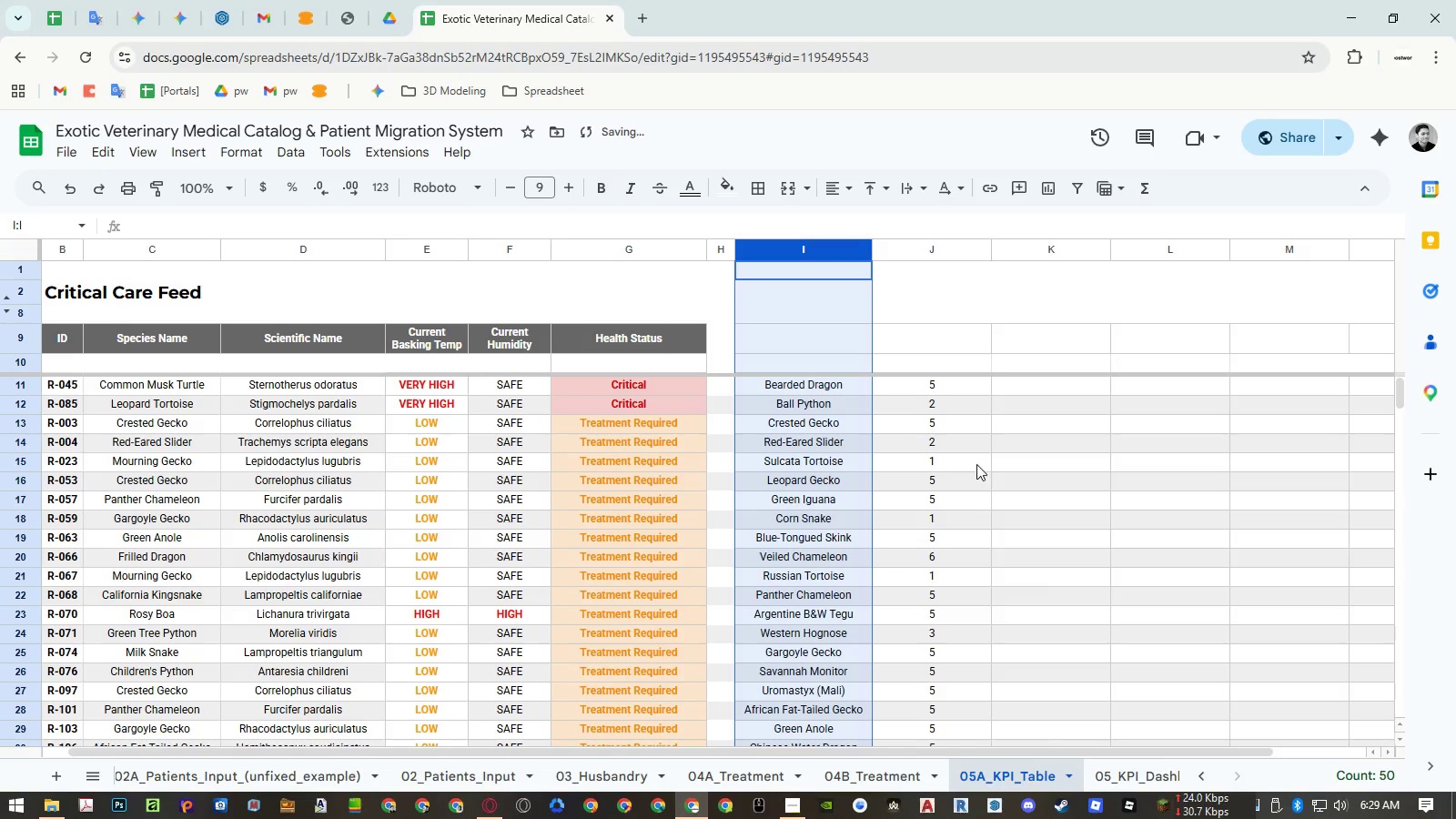 
left_click([915, 347])